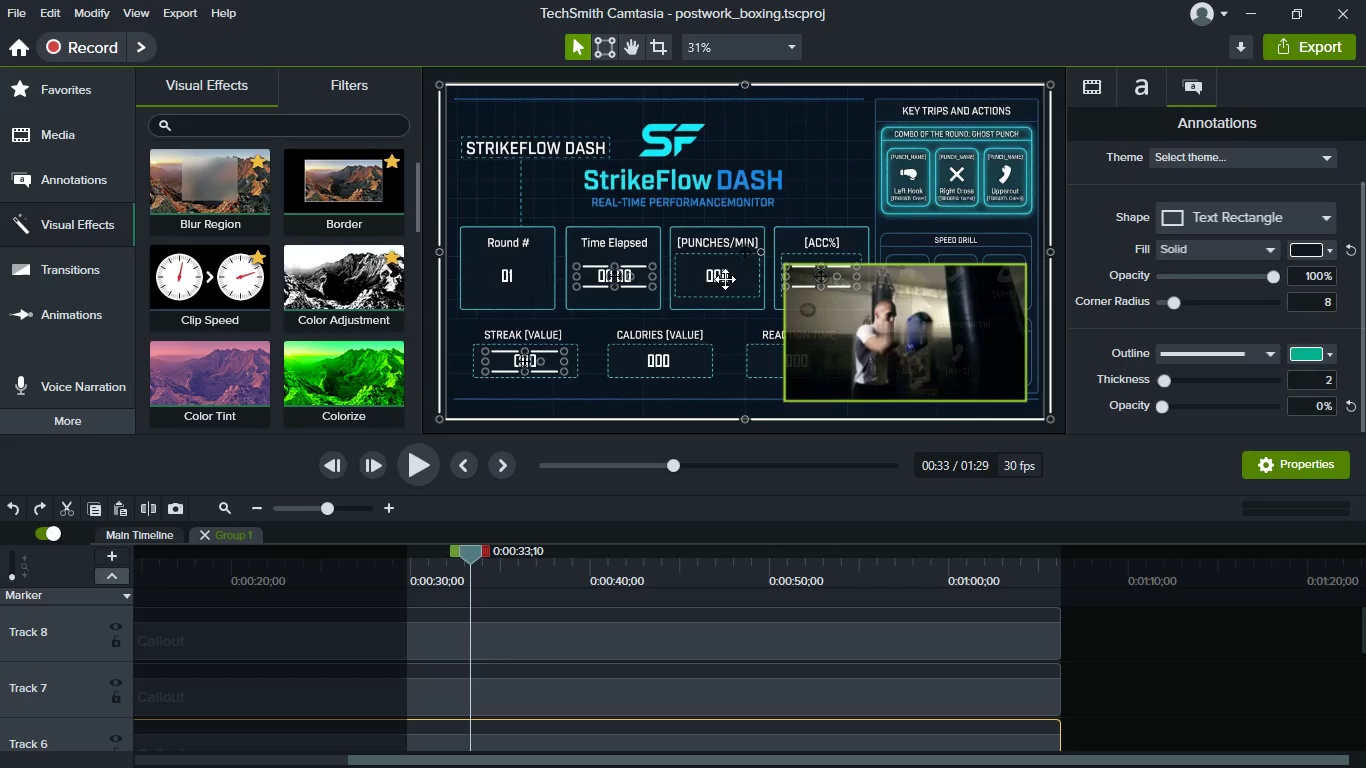 
hold_key(key=ControlLeft, duration=0.81)
 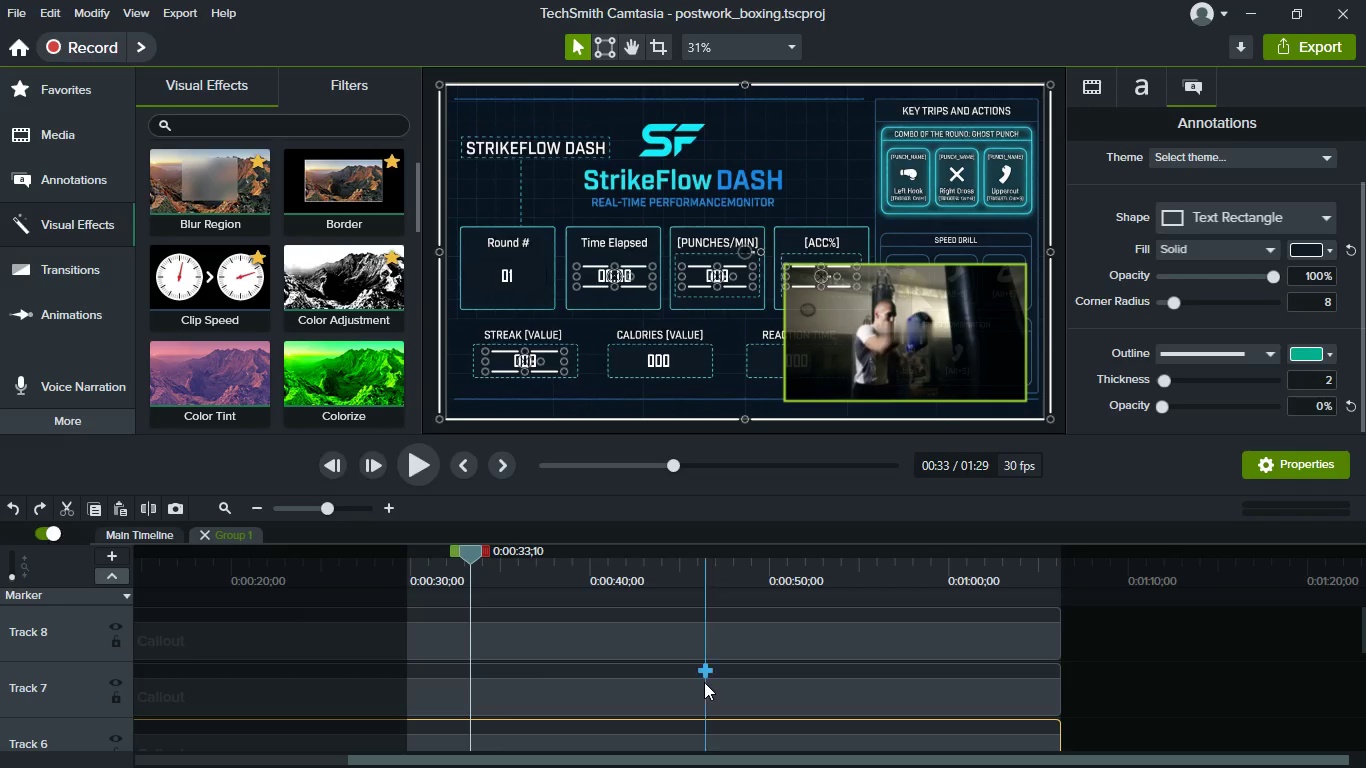 
scroll: coordinate [704, 685], scroll_direction: down, amount: 7.0
 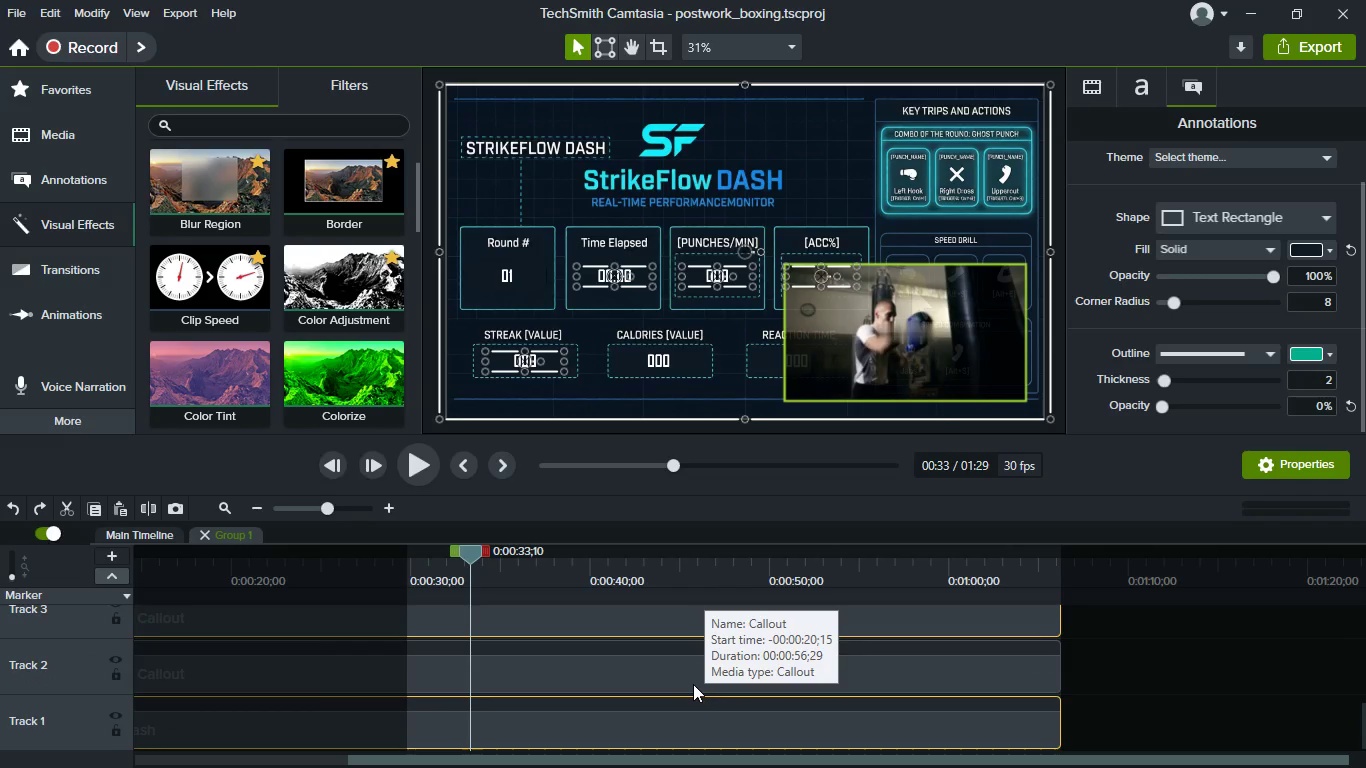 
wait(5.16)
 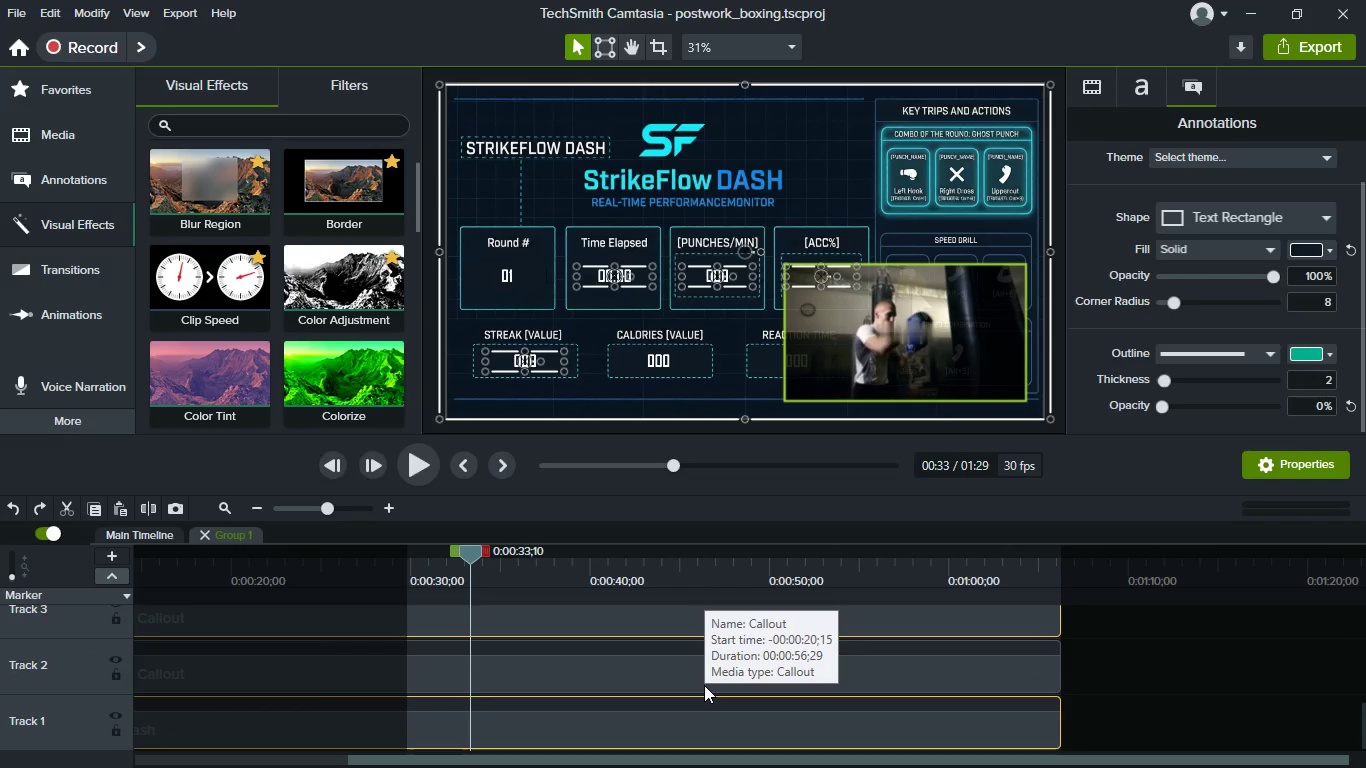 
hold_key(key=ControlLeft, duration=1.36)
left_click([658, 363])
 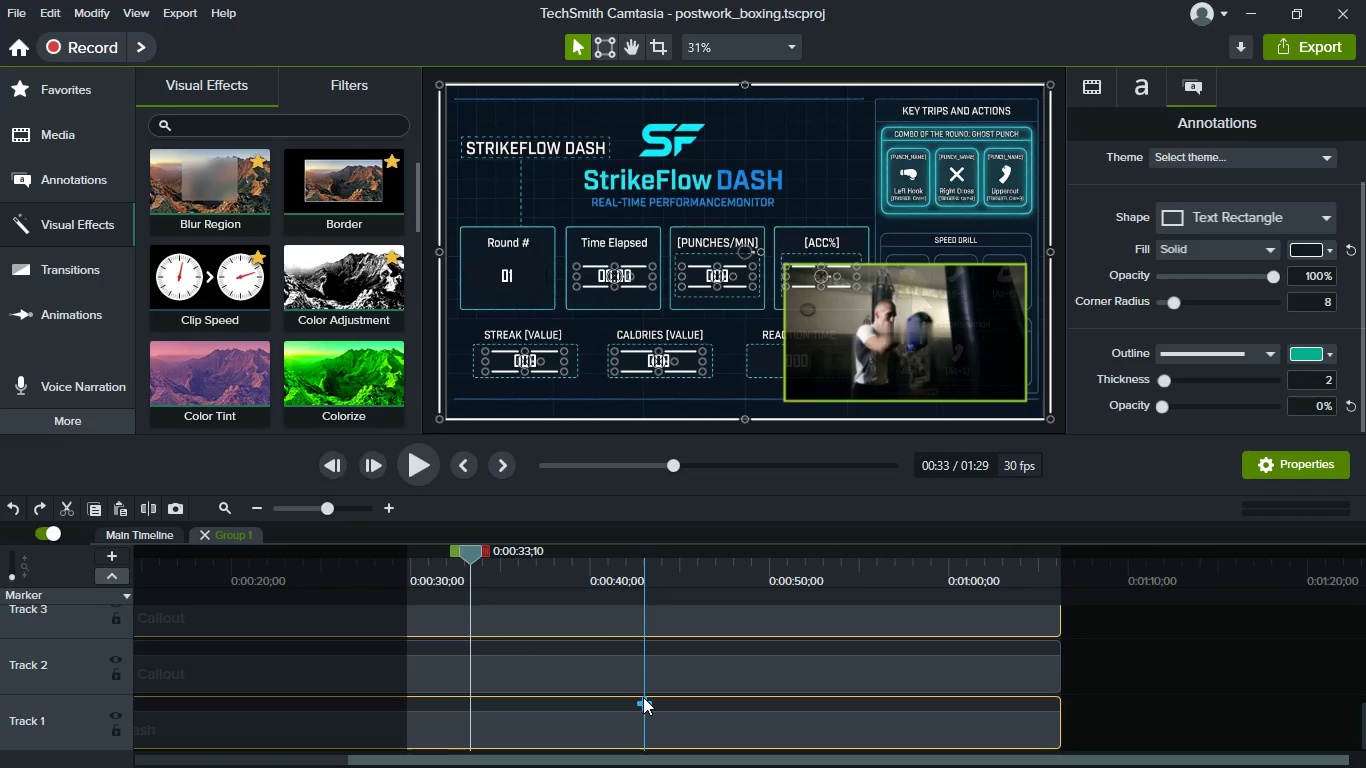 
key(S)
 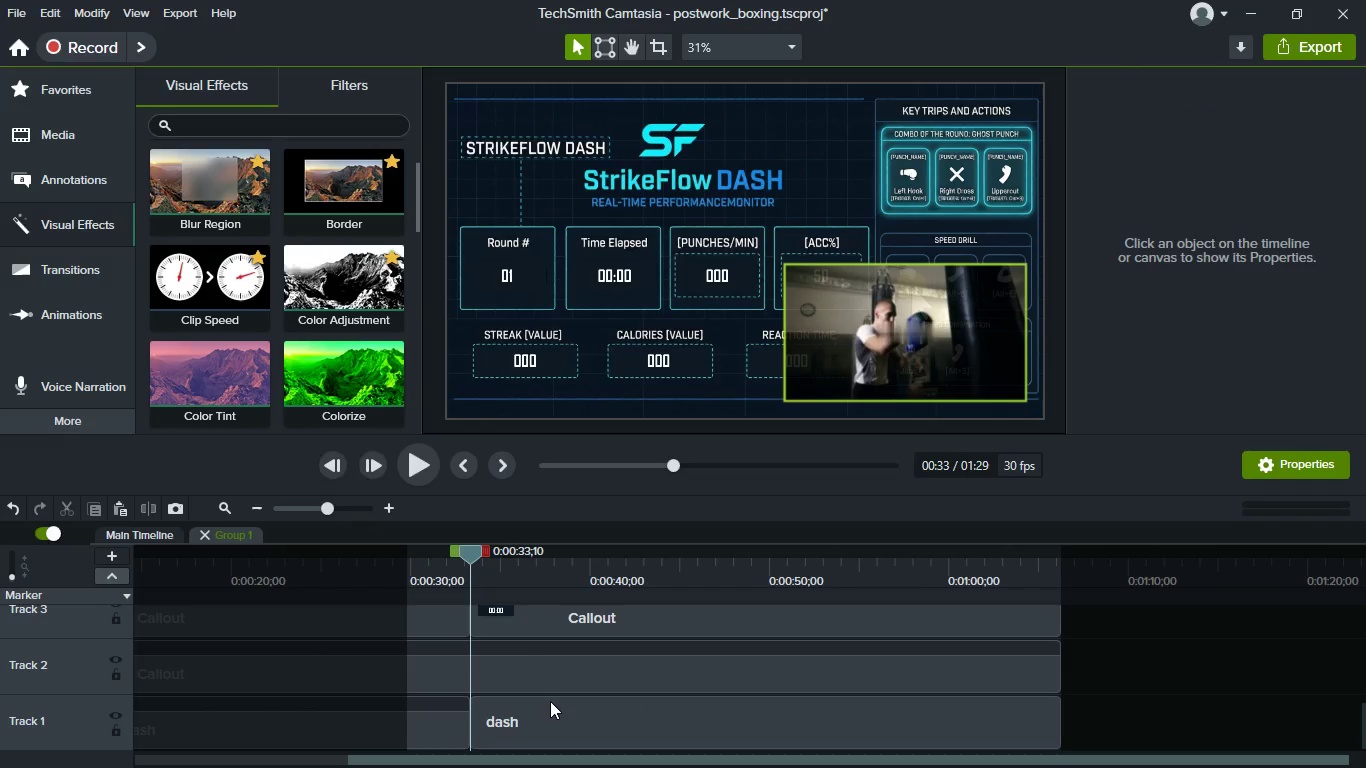 
scroll: coordinate [550, 703], scroll_direction: down, amount: 12.0
 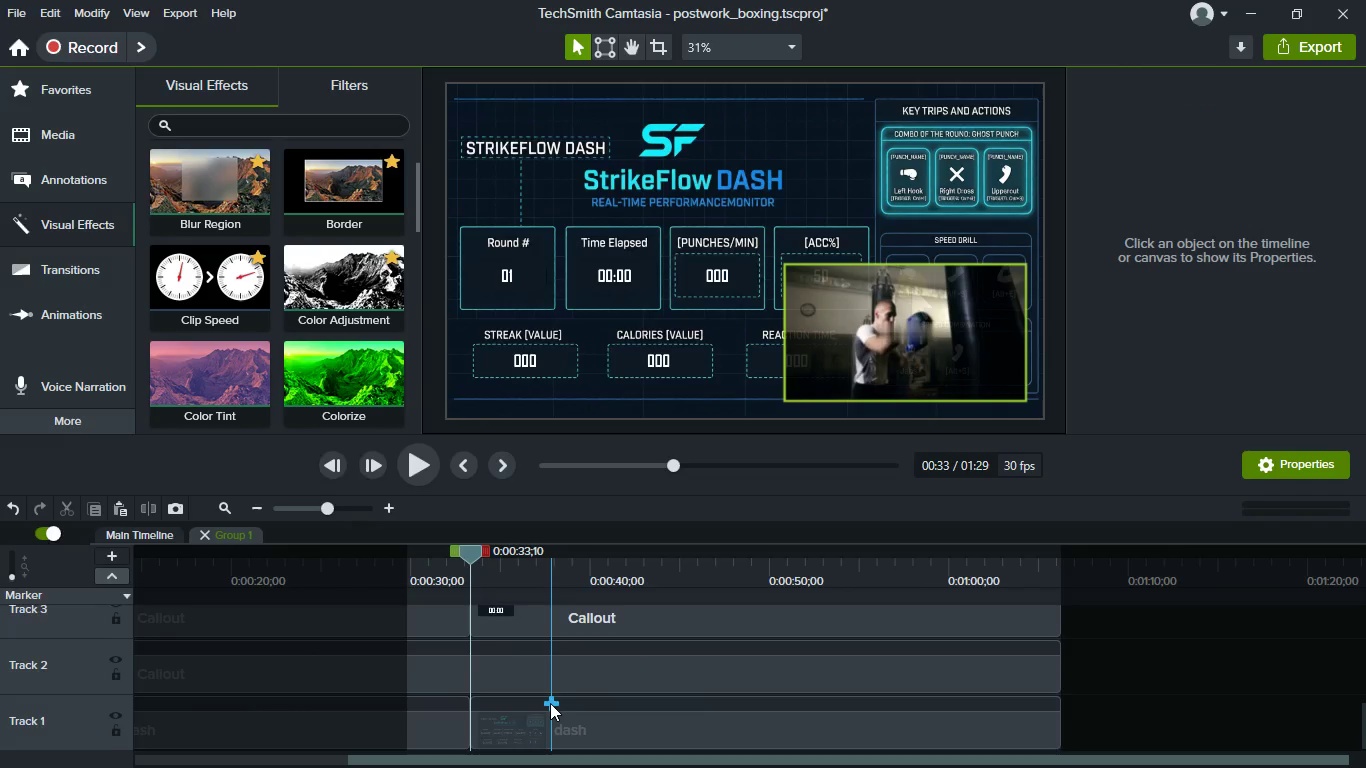 
scroll: coordinate [550, 703], scroll_direction: up, amount: 9.0
 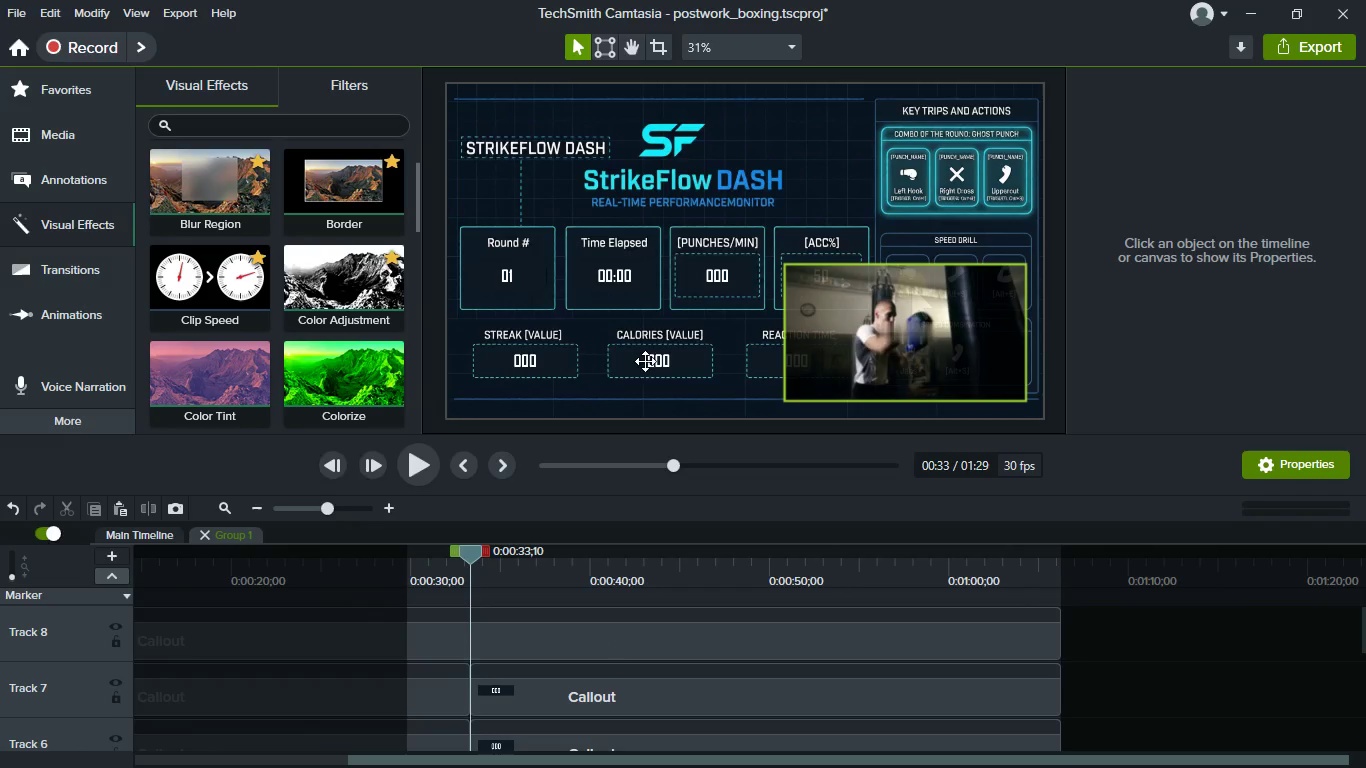 
hold_key(key=ControlLeft, duration=0.98)
 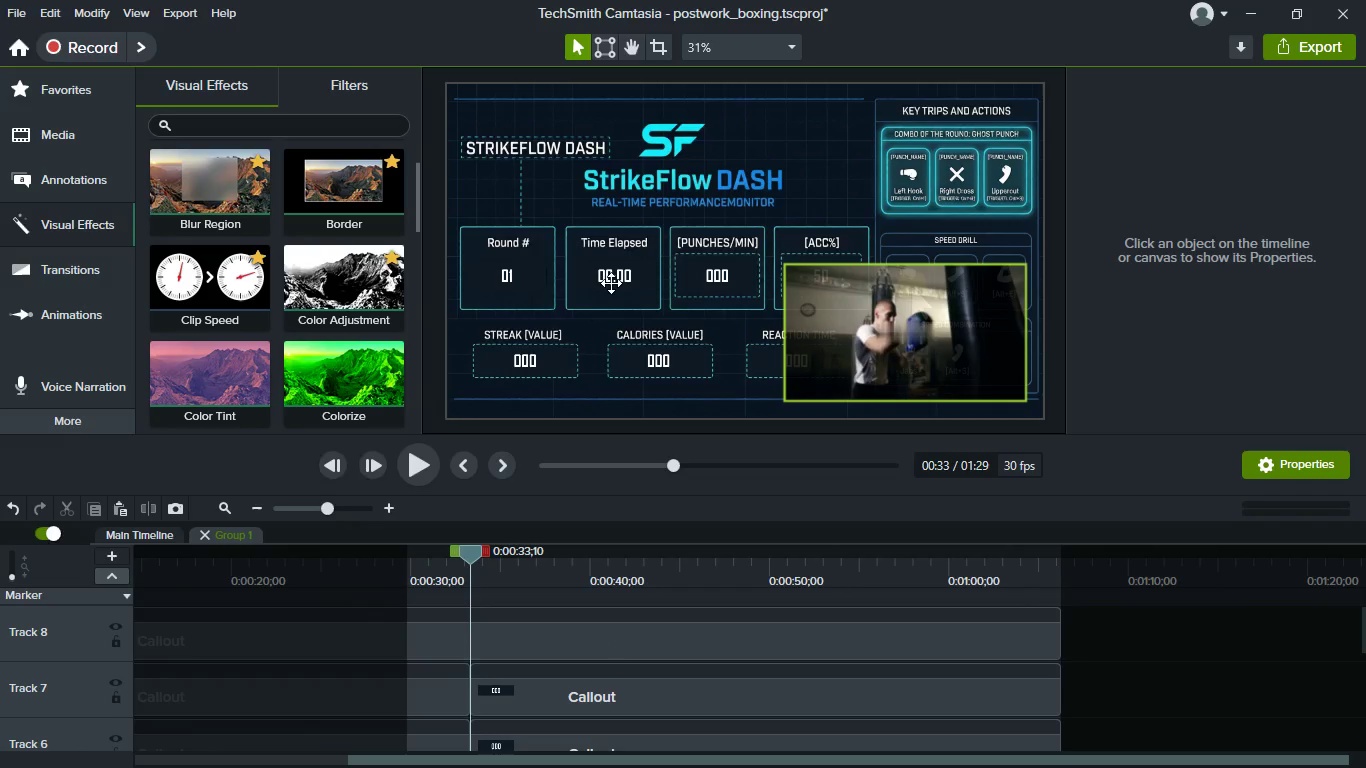 
left_click([611, 283])
 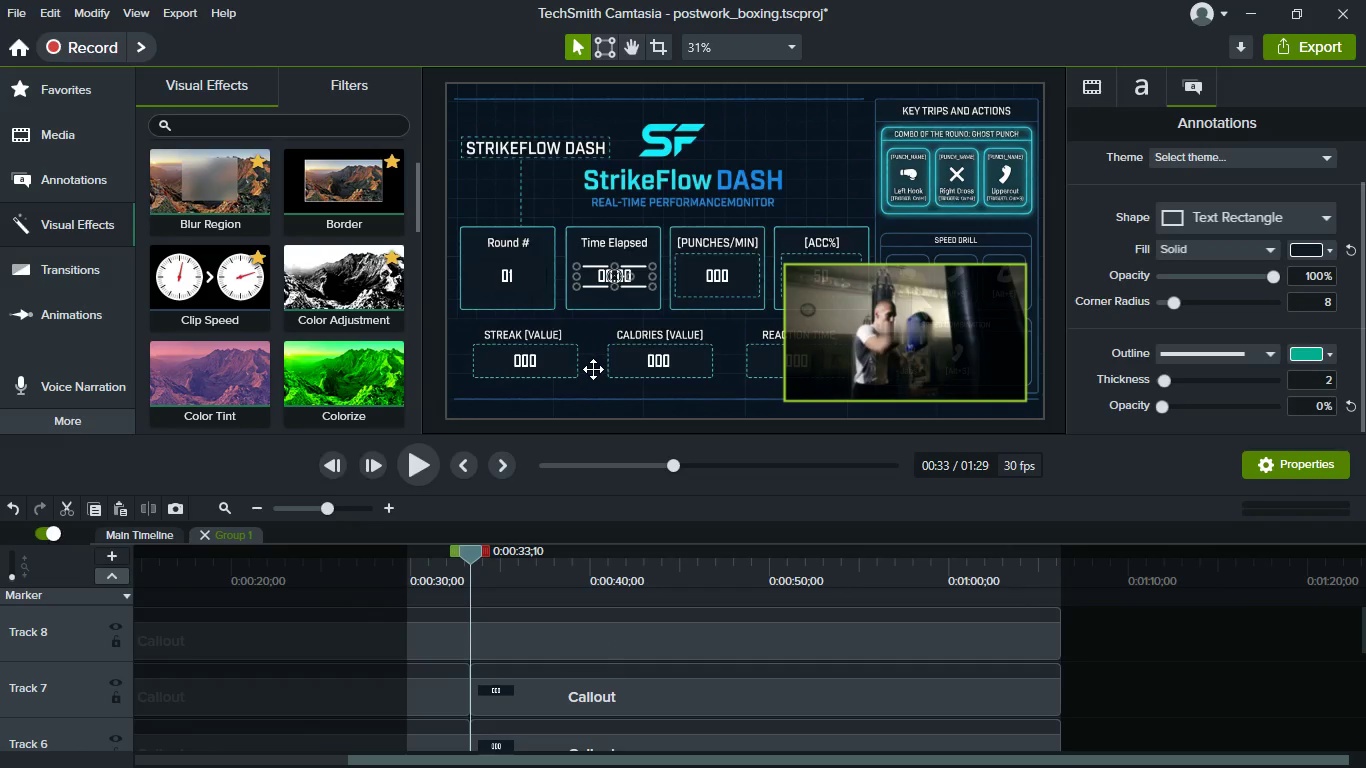 
wait(8.92)
 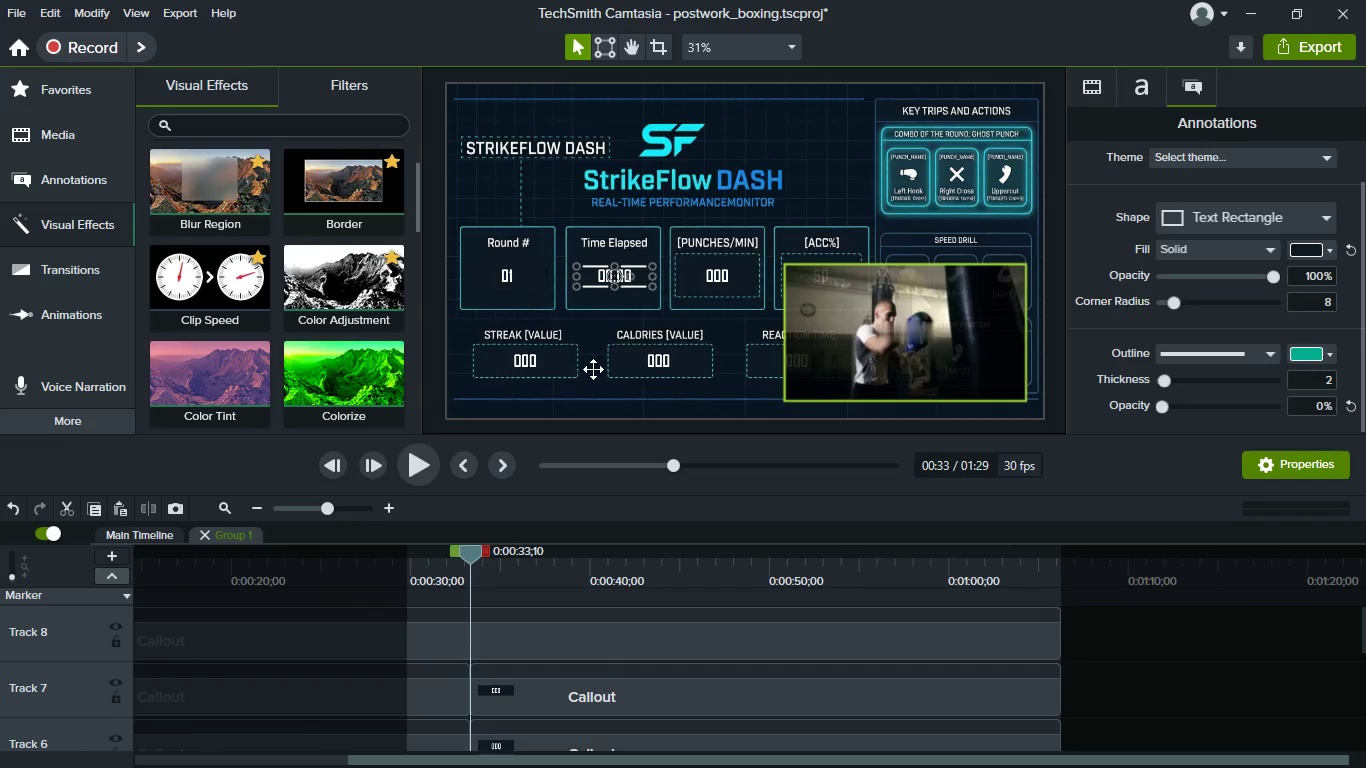 
double_click([604, 273])
 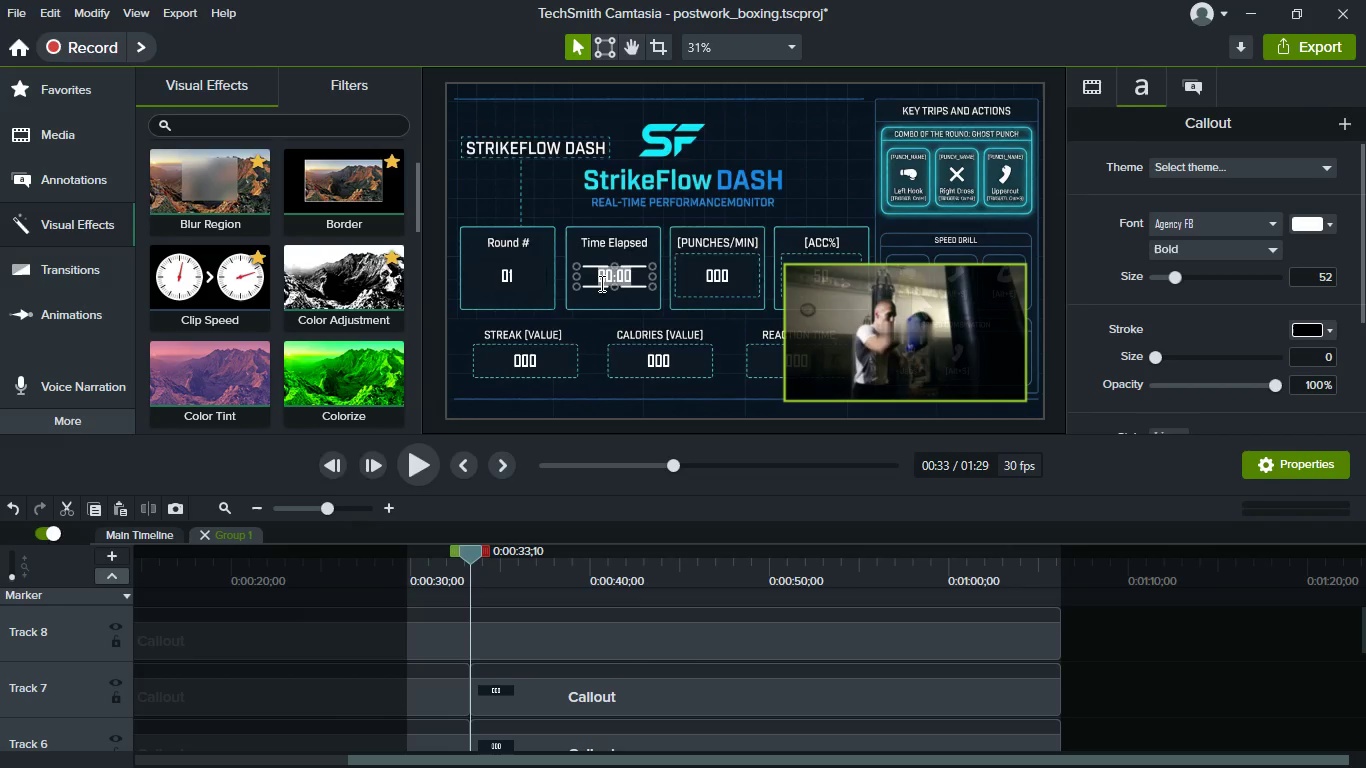 
key(ArrowRight)
 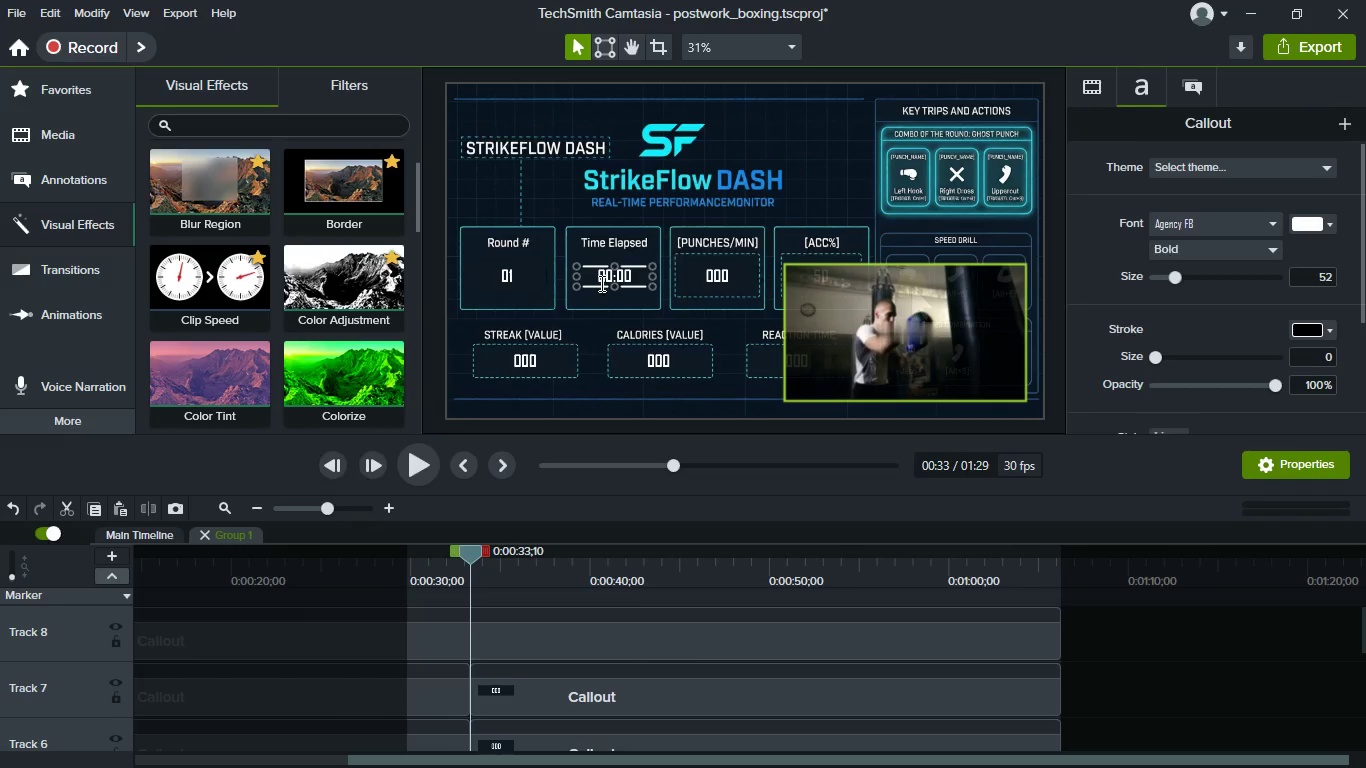 
key(Backspace)
 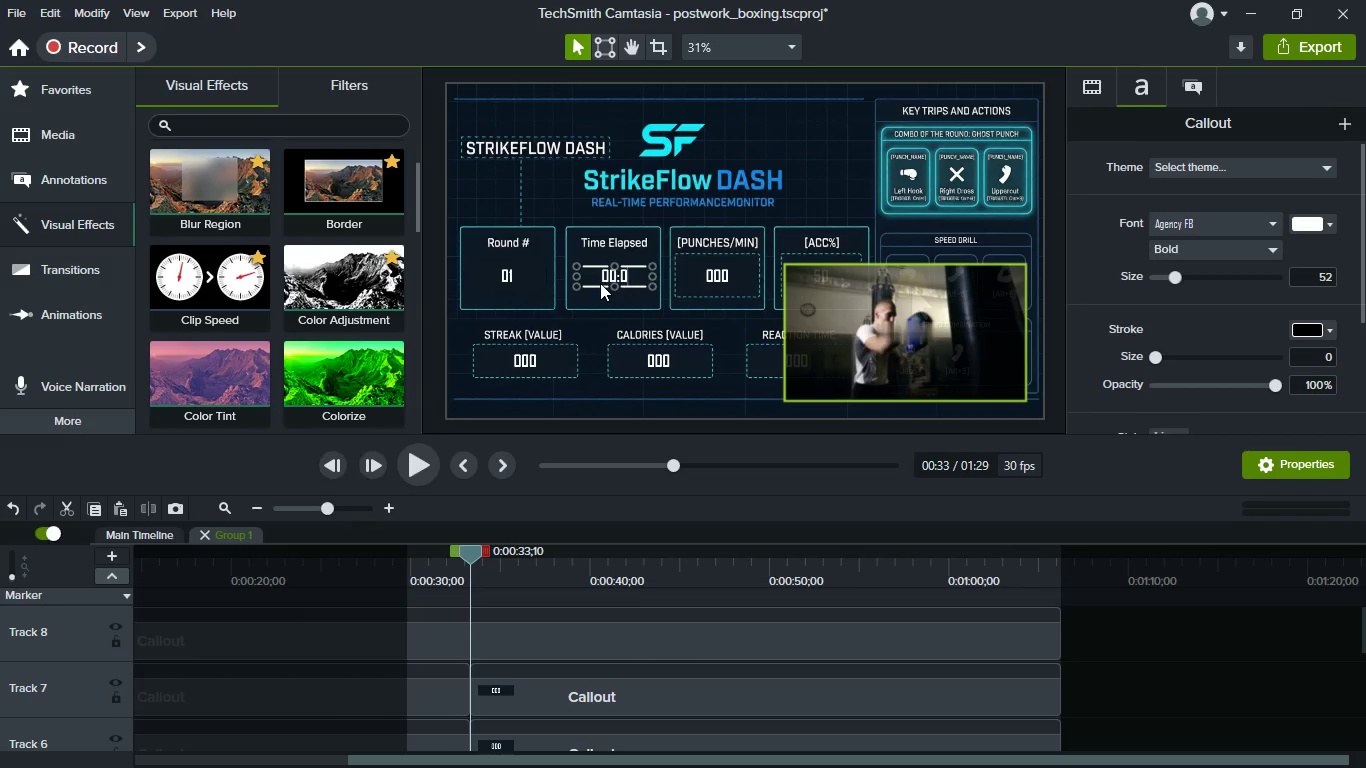 
key(2)
 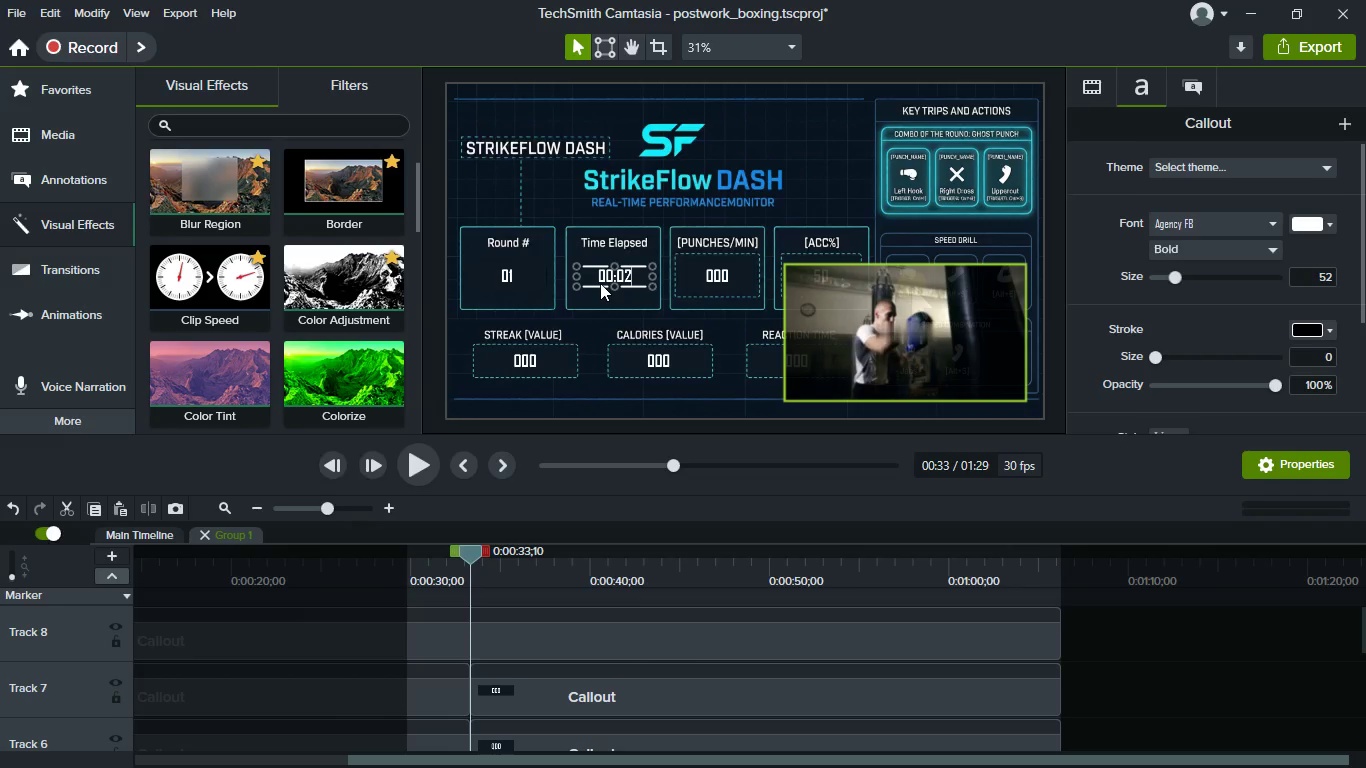 
wait(114.45)
 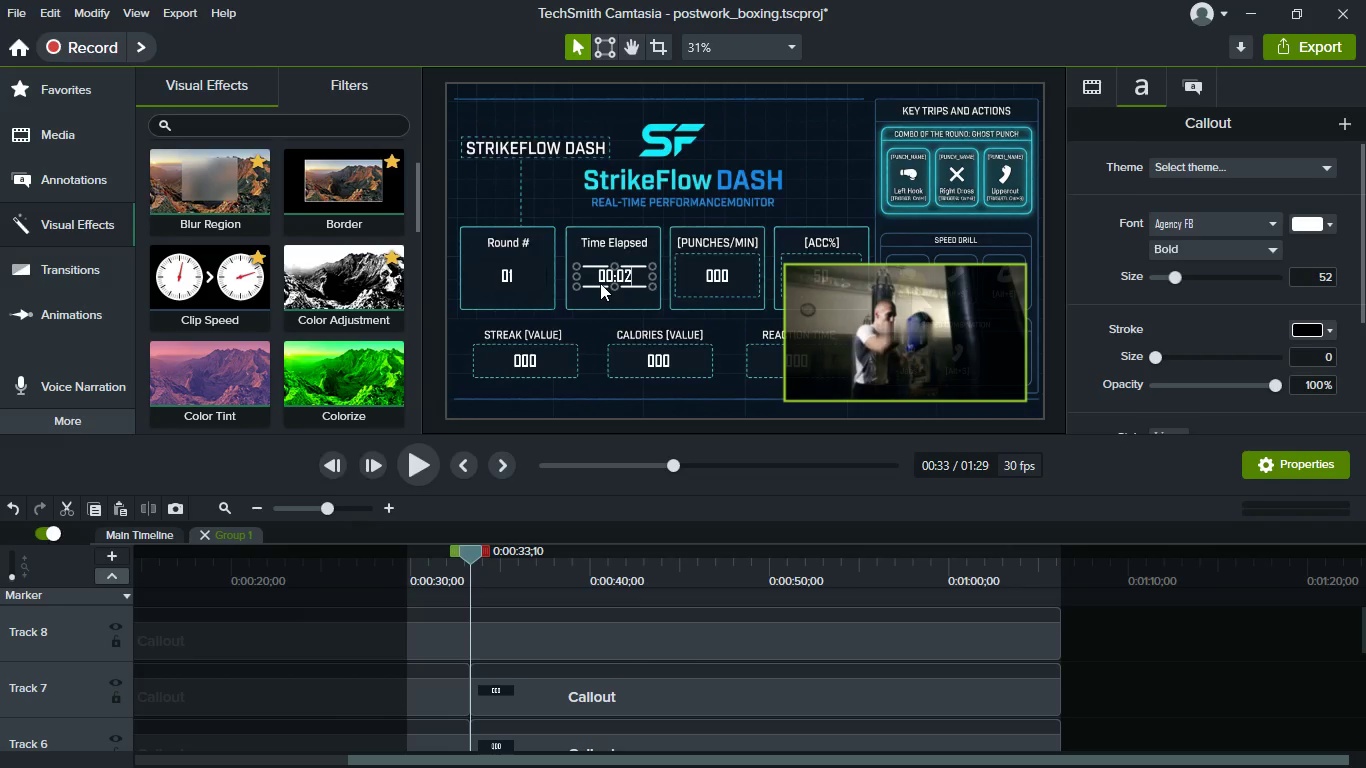 
left_click([721, 284])
 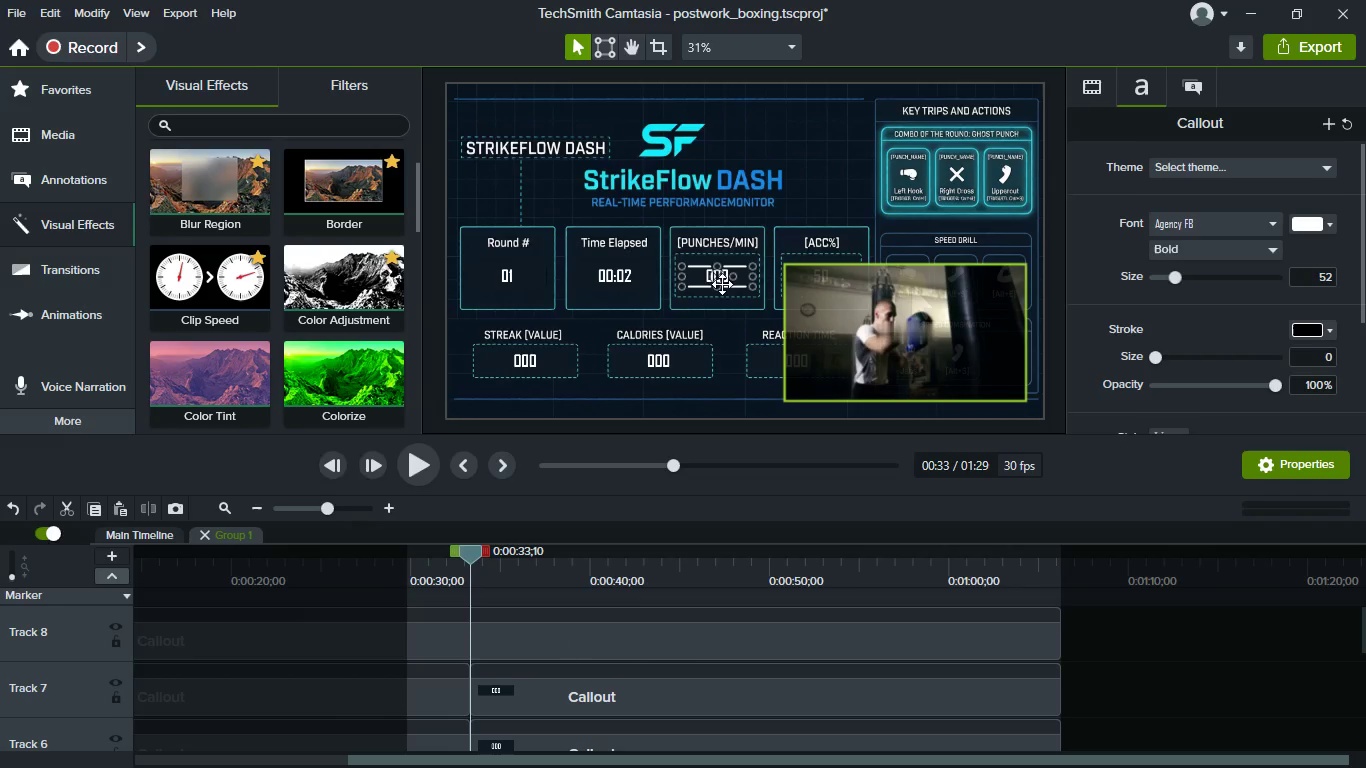 
double_click([724, 277])
 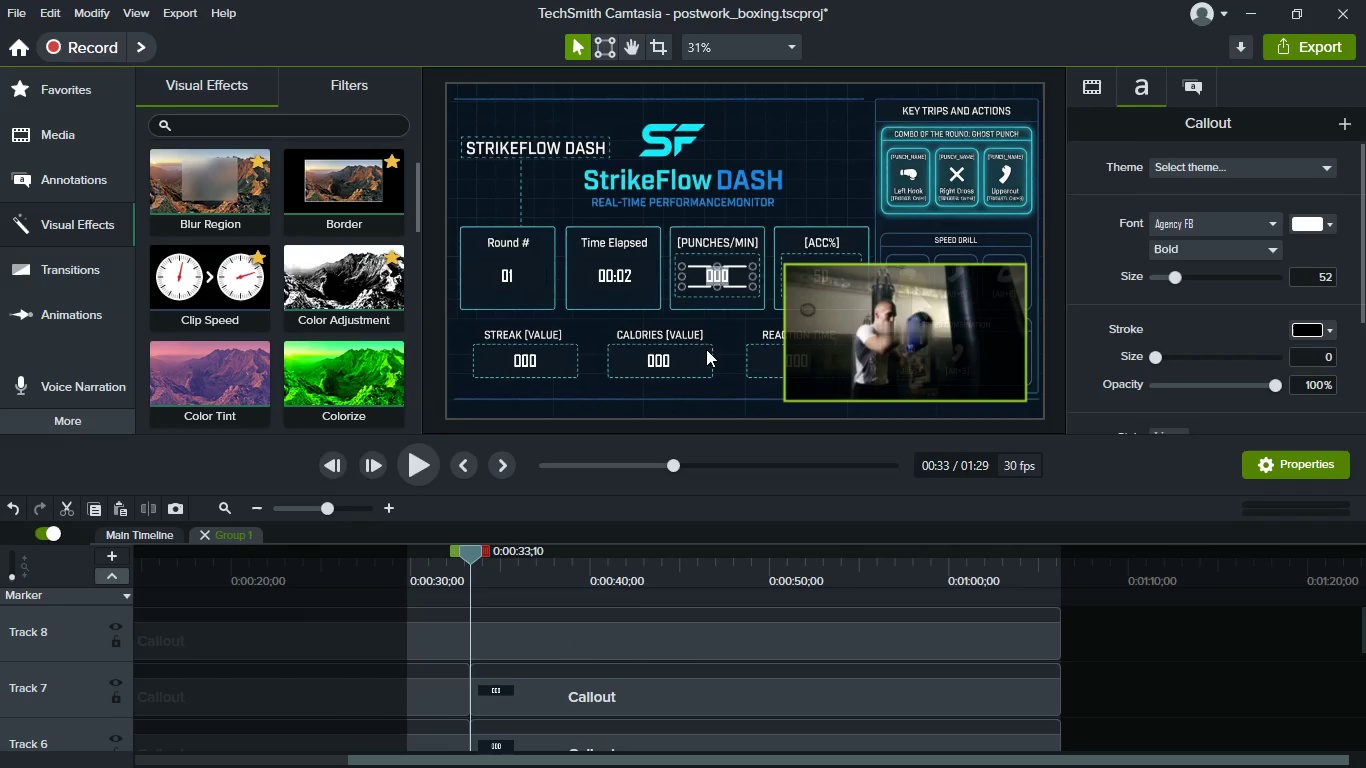 
key(ArrowRight)
 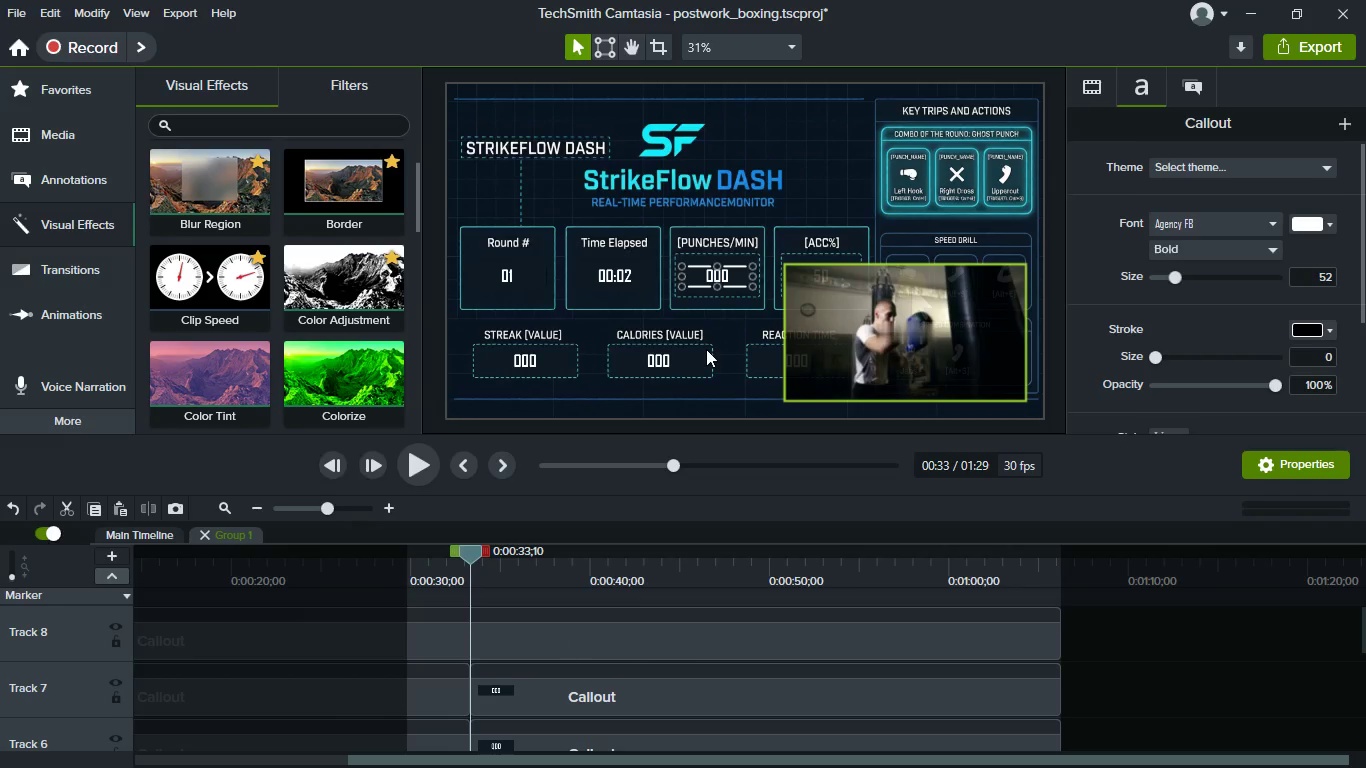 
key(Backspace)
 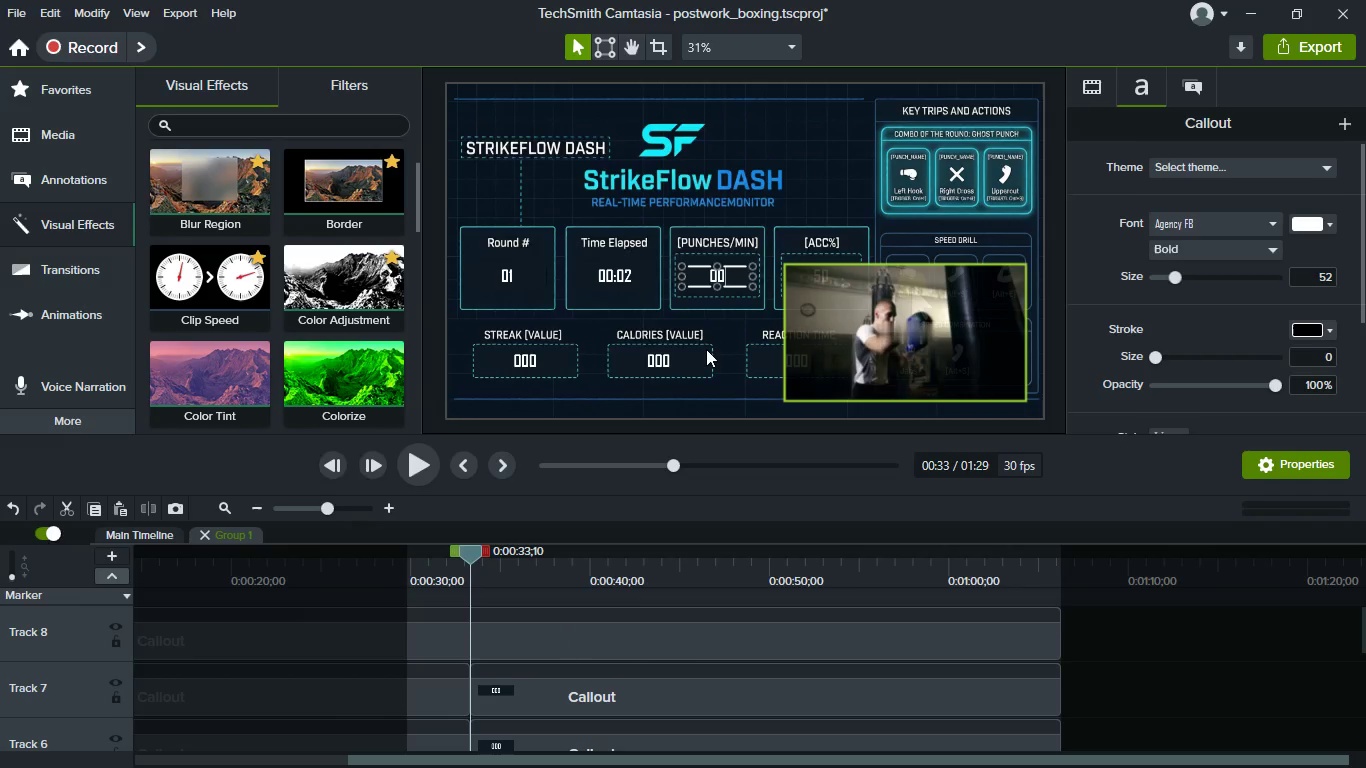 
key(5)
 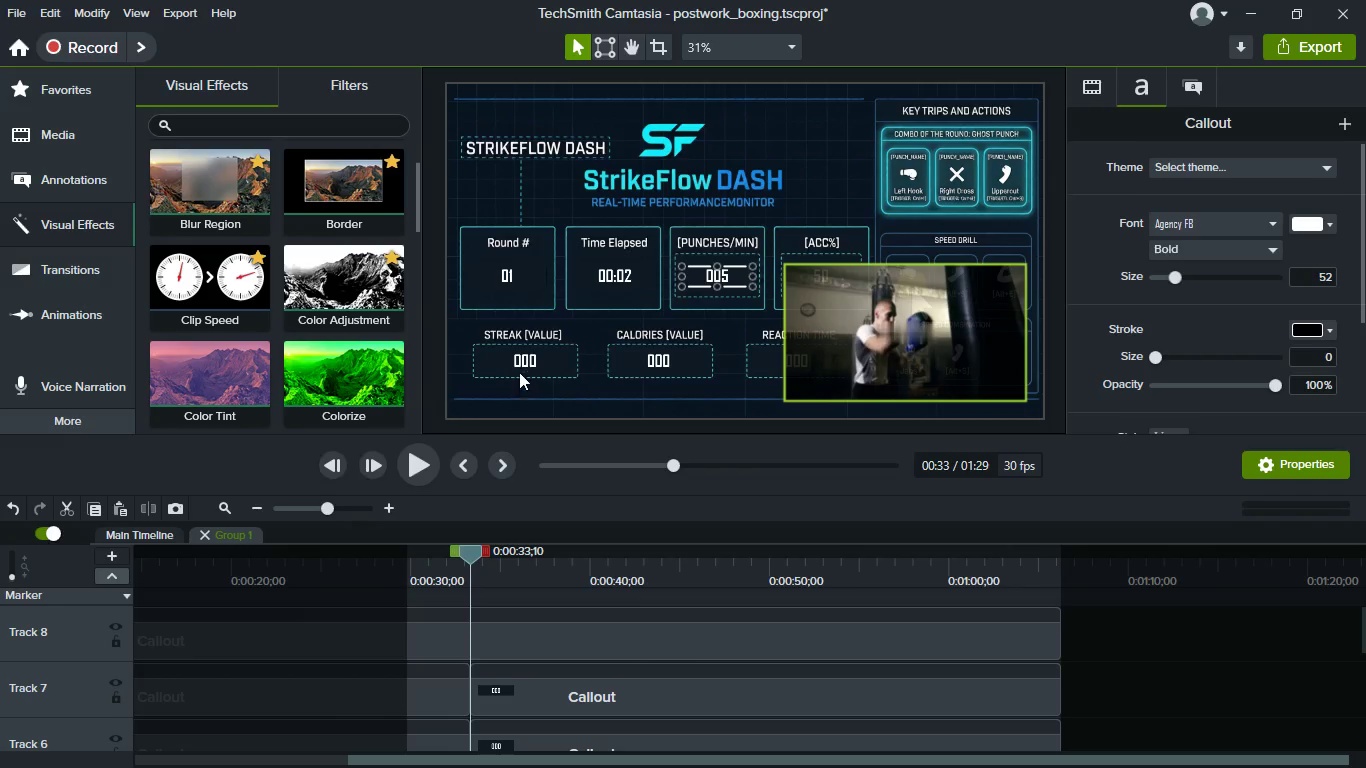 
double_click([522, 362])
 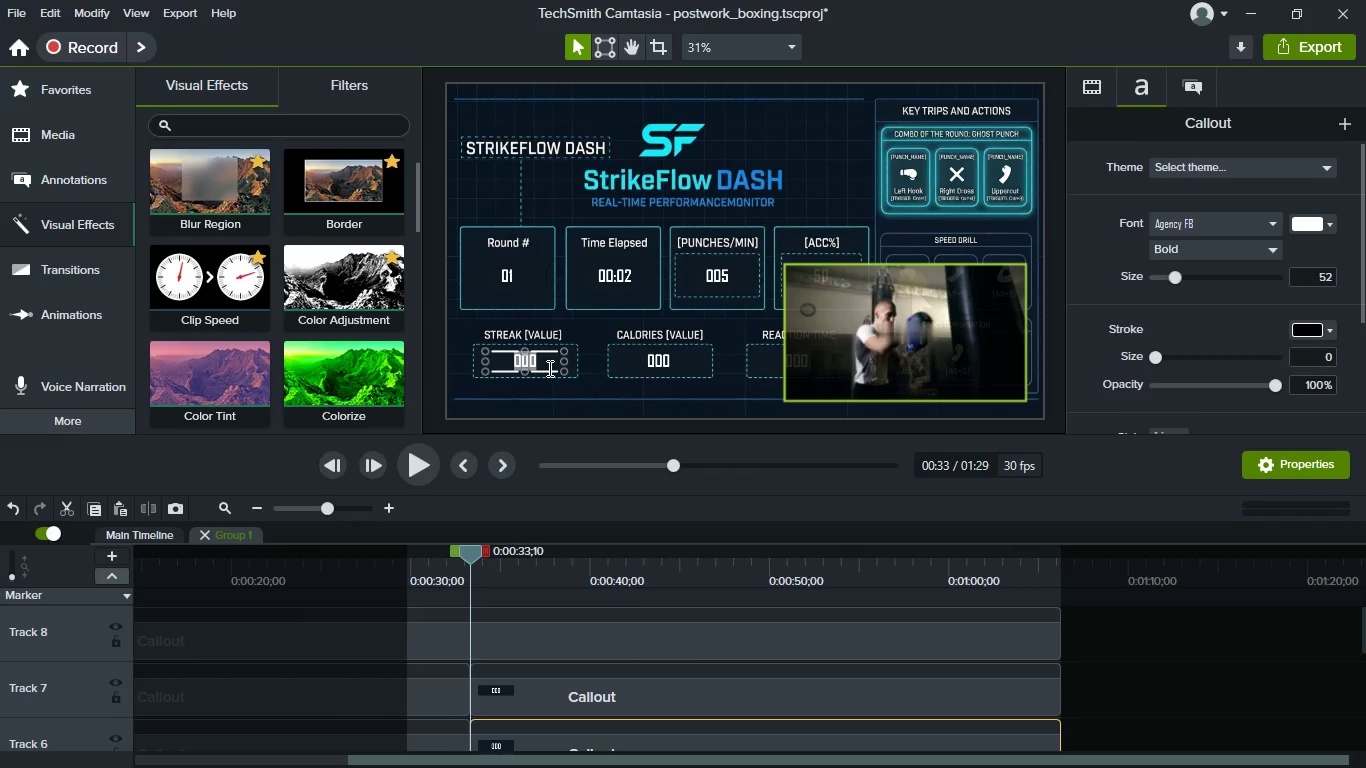 
left_click([548, 368])
 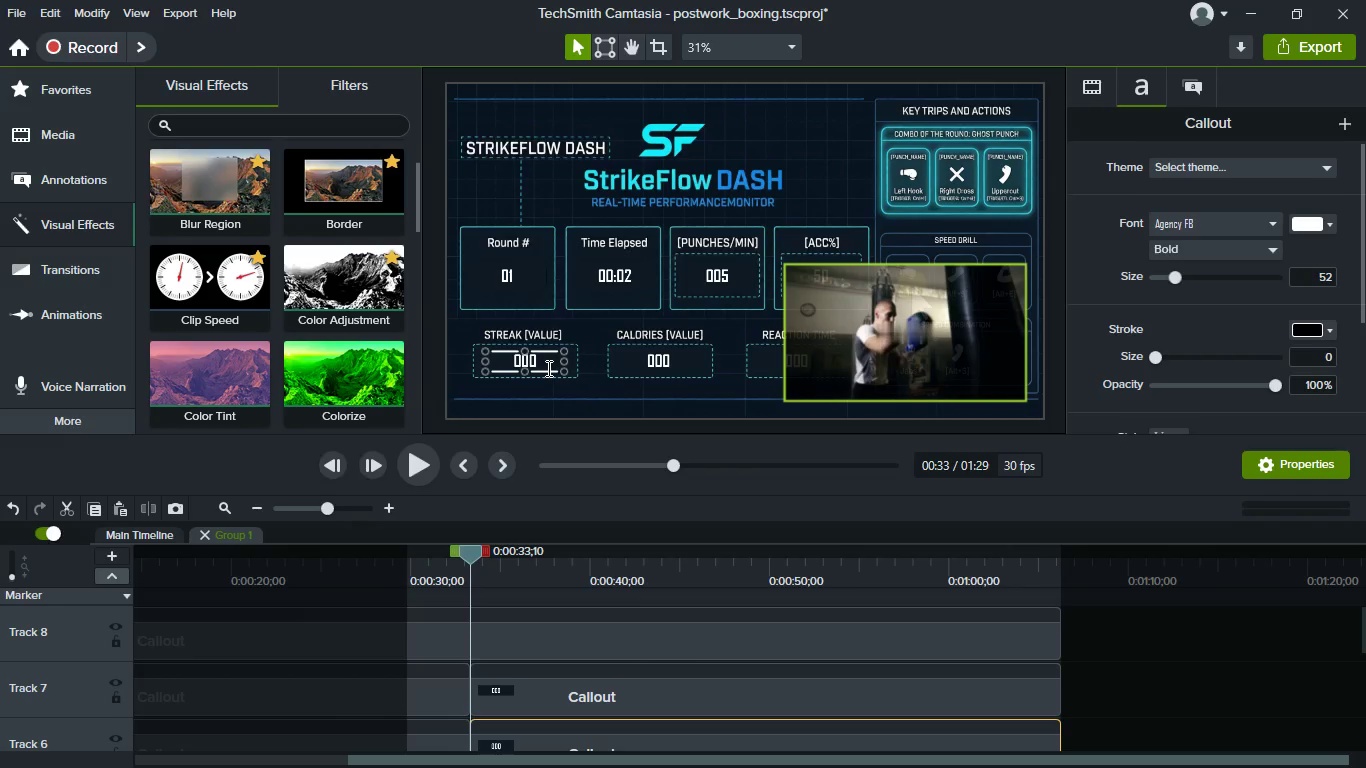 
key(Backspace)
 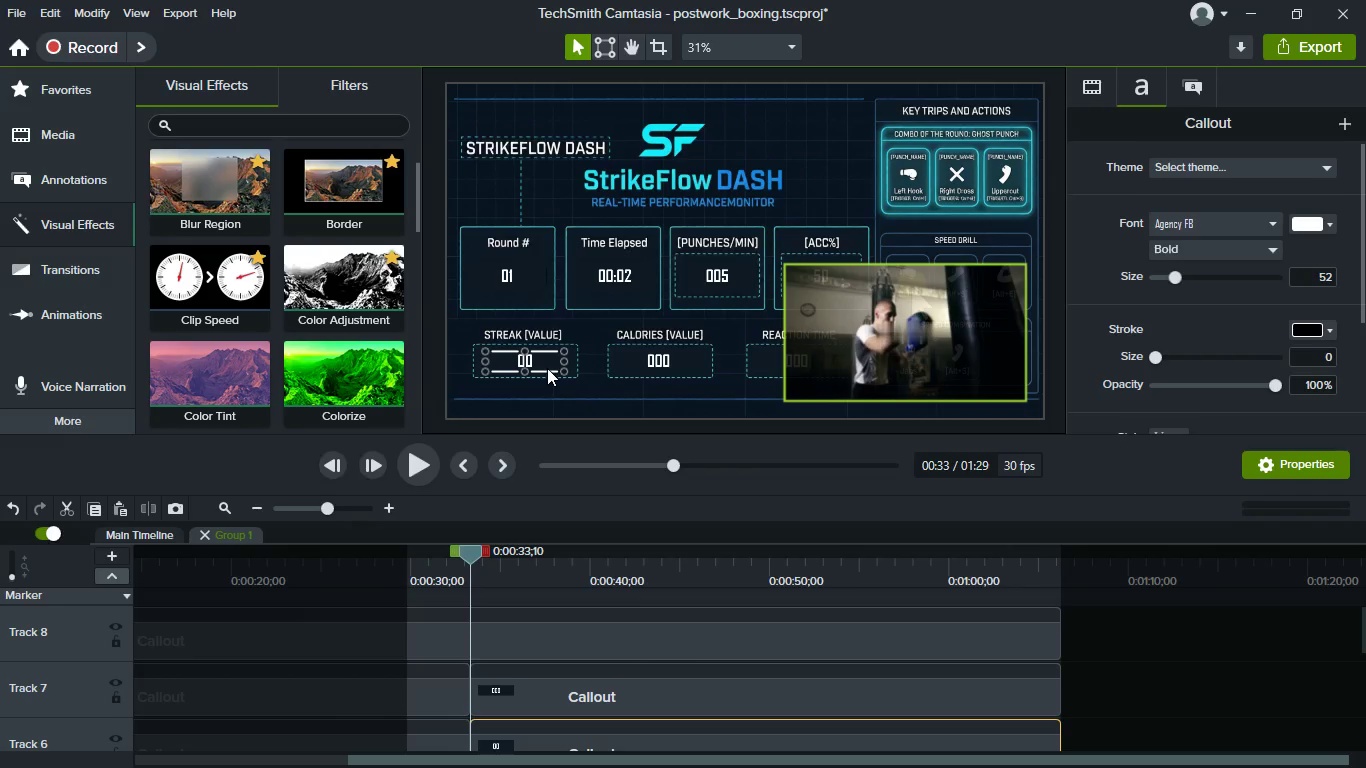 
key(5)
 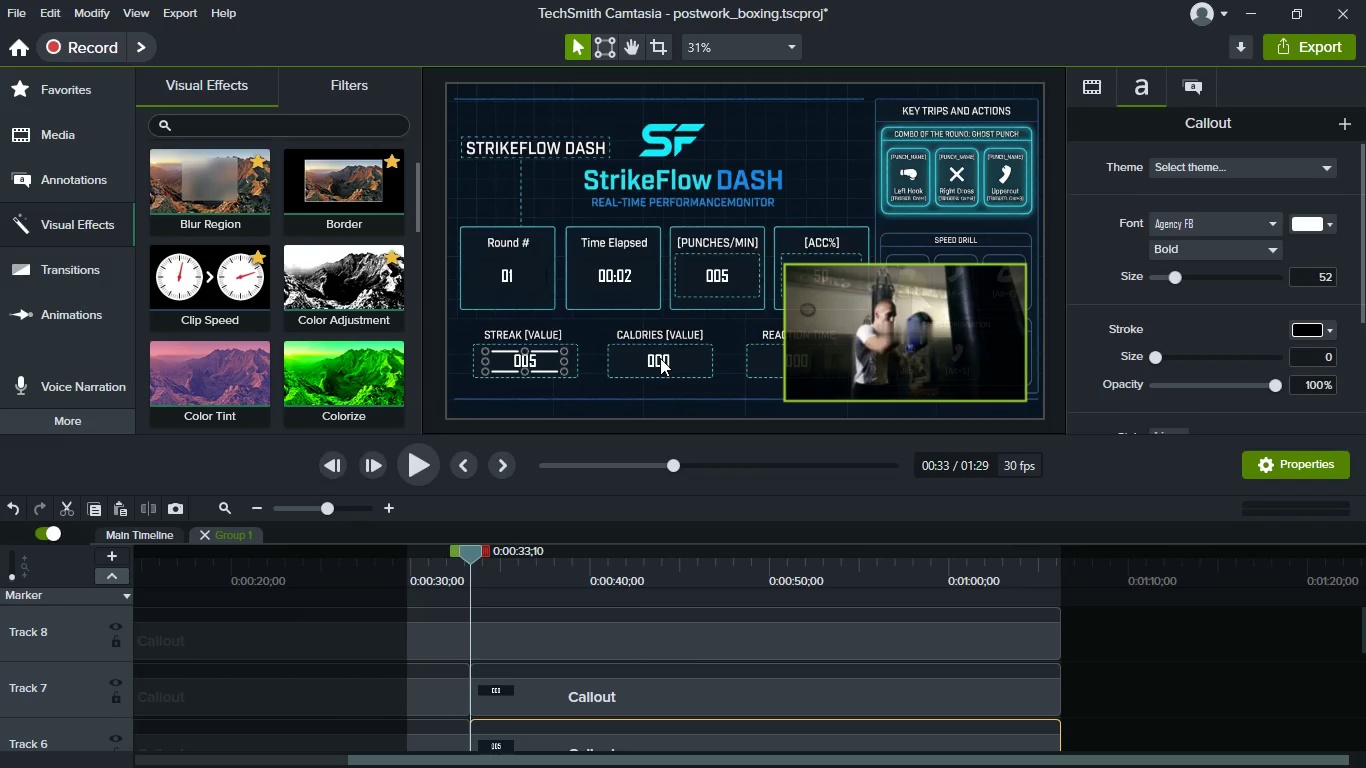 
double_click([660, 358])
 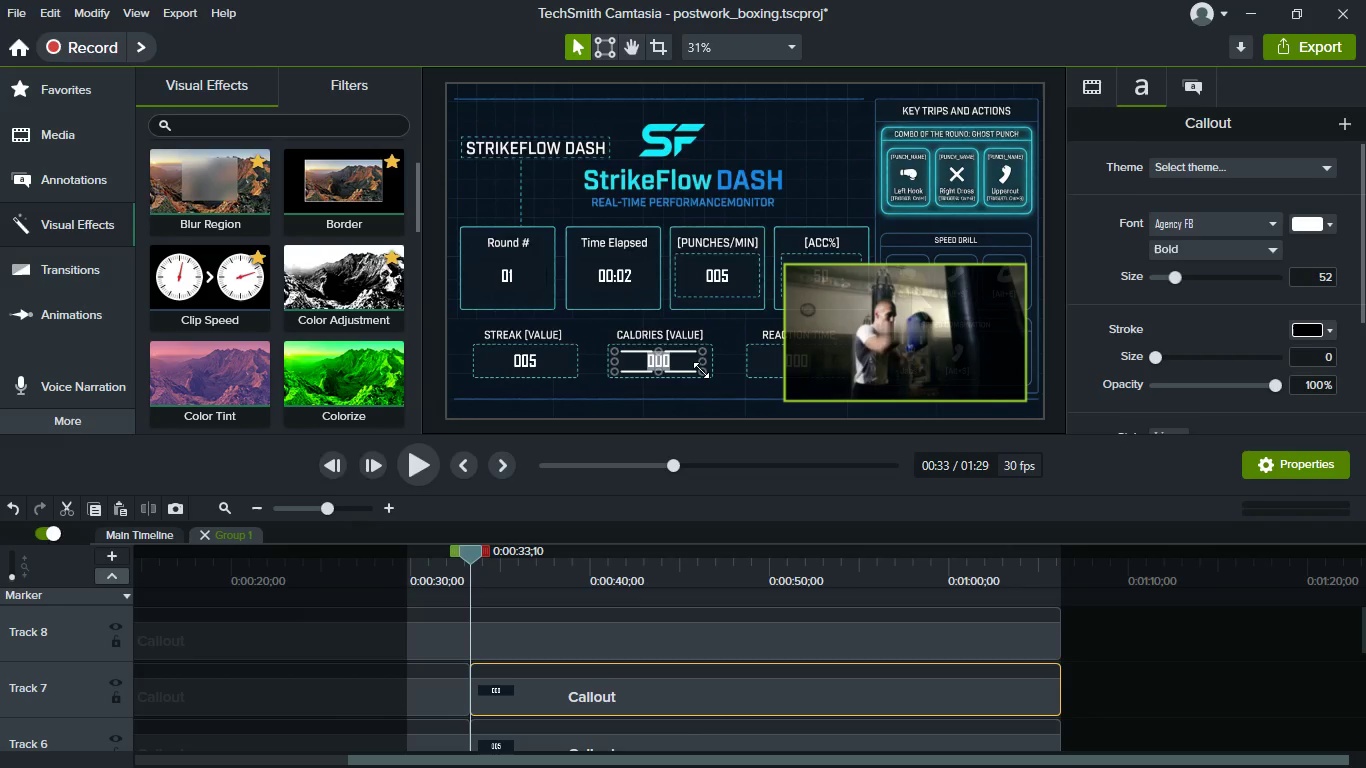 
key(ArrowRight)
 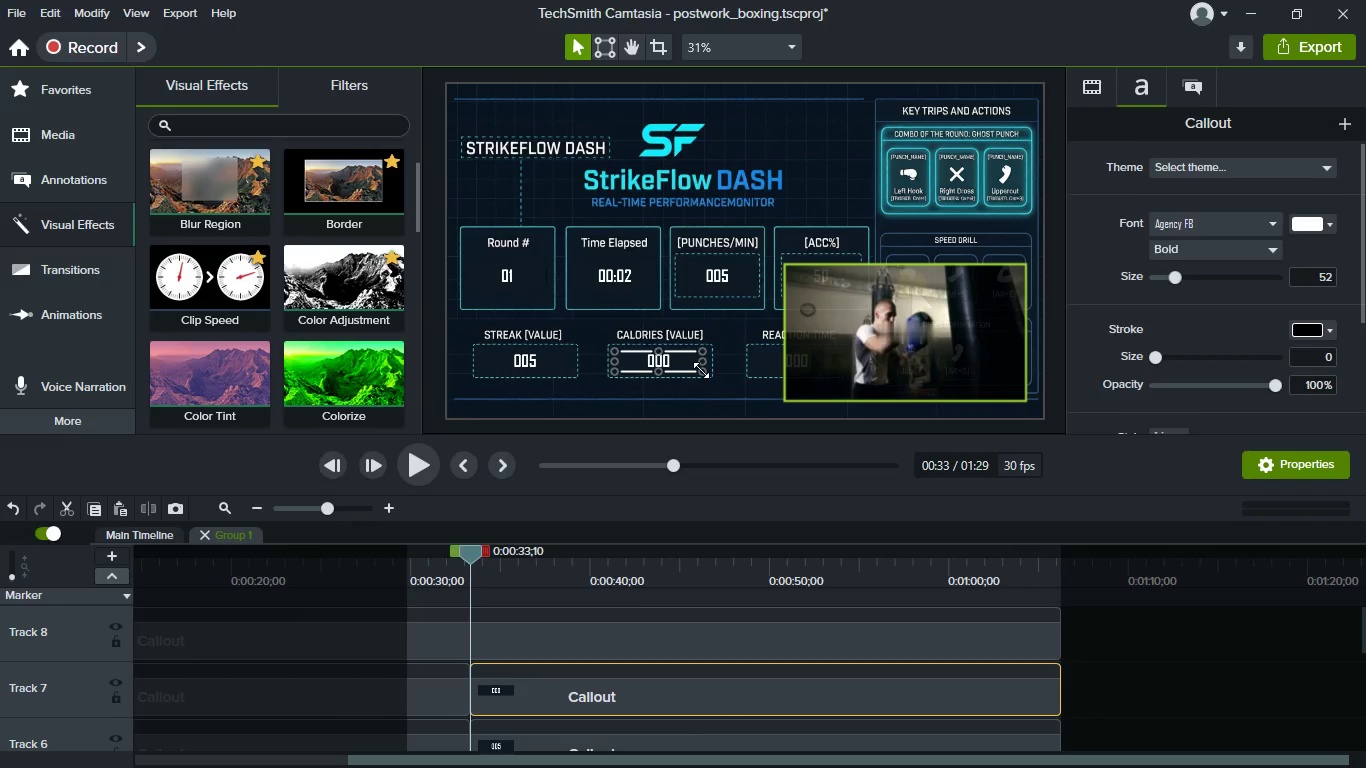 
key(Backspace)
key(Backspace)
key(Backspace)
key(Backspace)
type(300)
 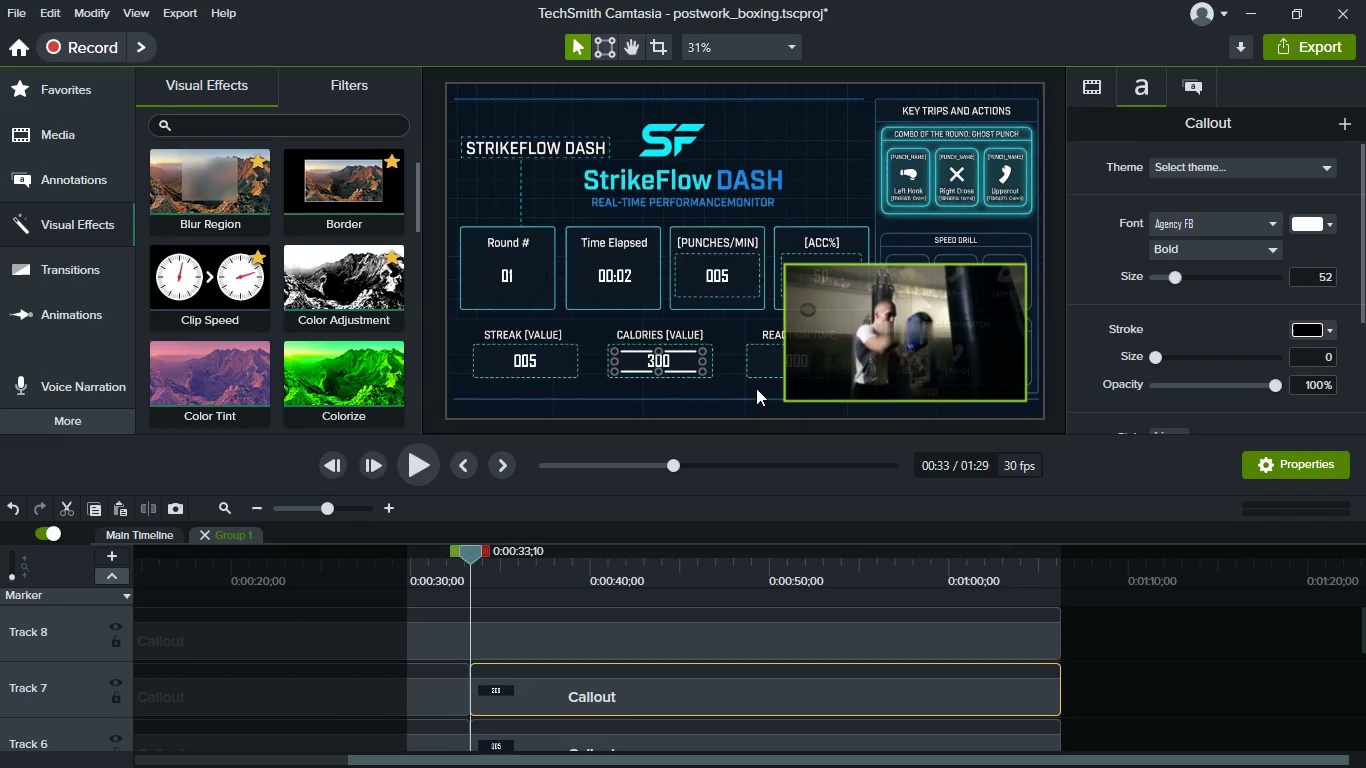 
double_click([772, 360])
 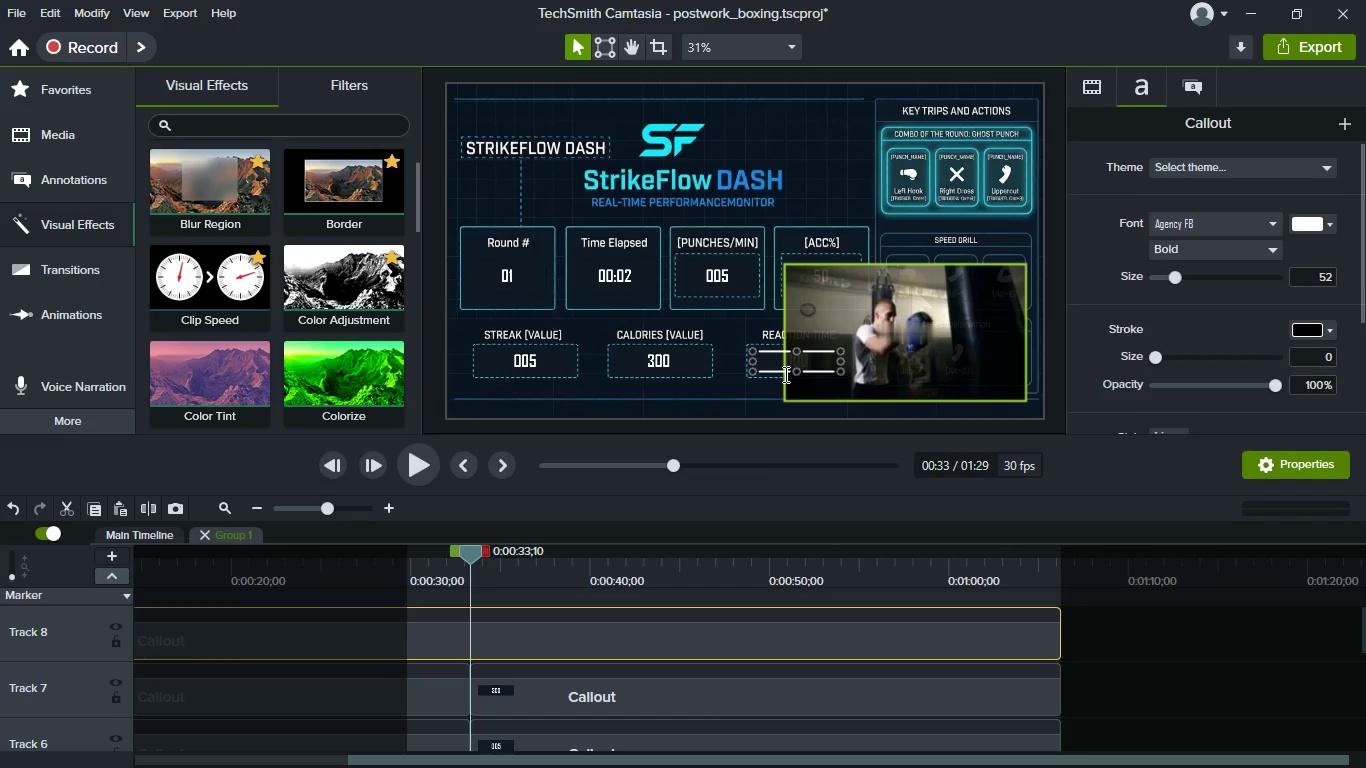 
key(0)
 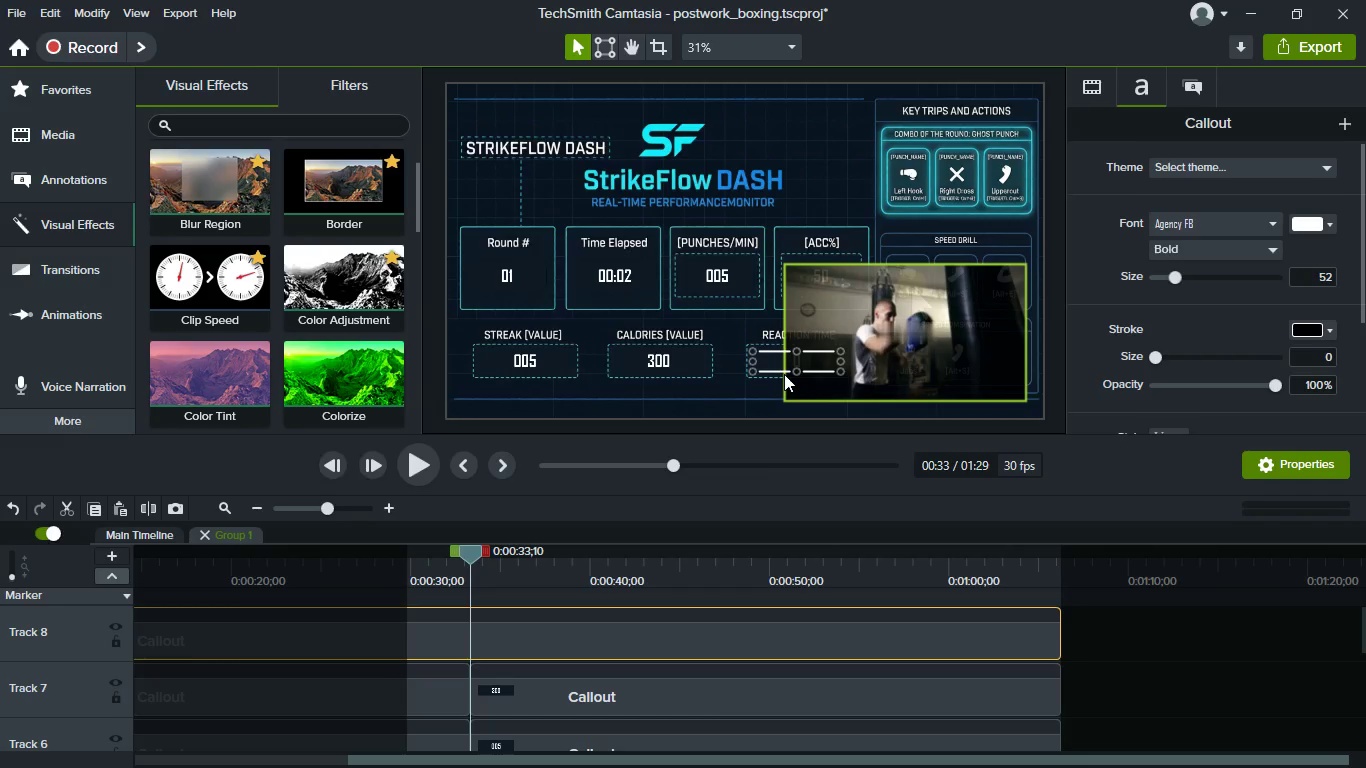 
key(Period)
 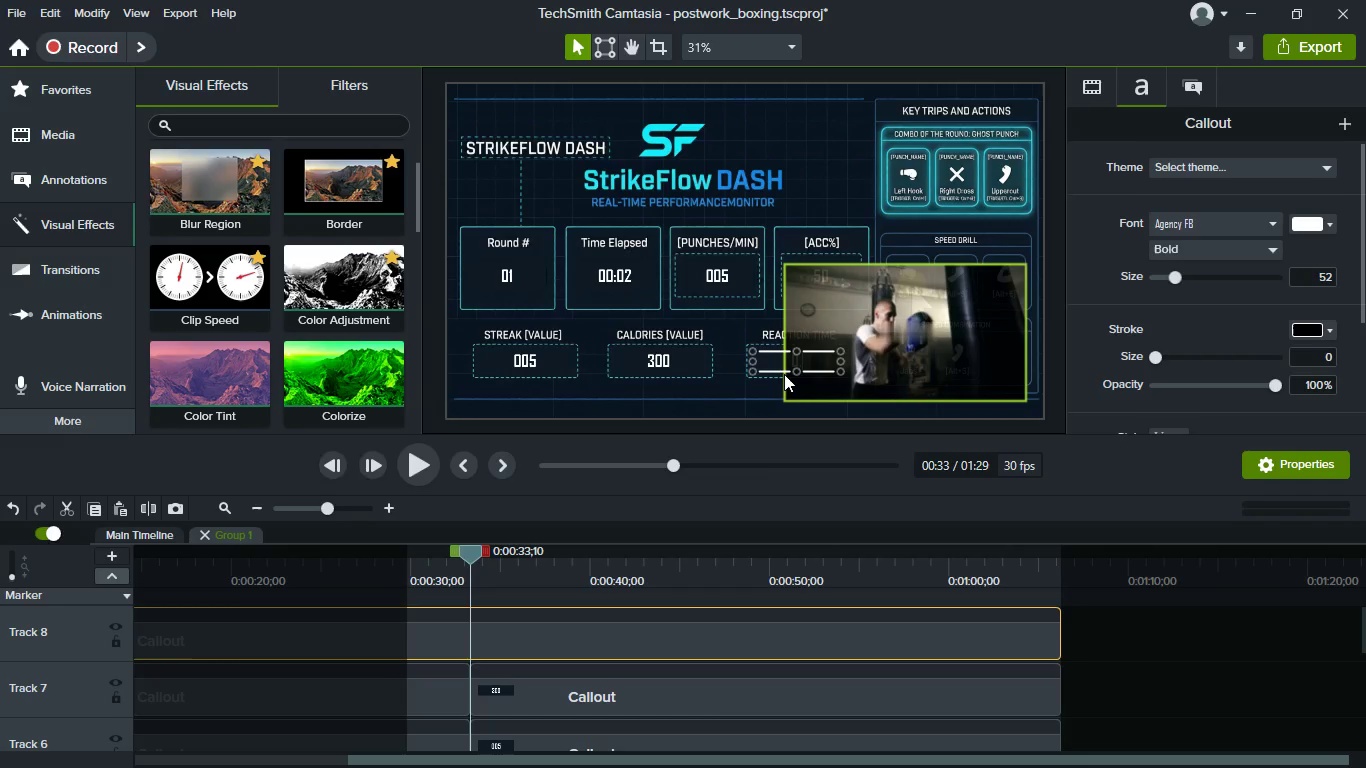 
key(5)
 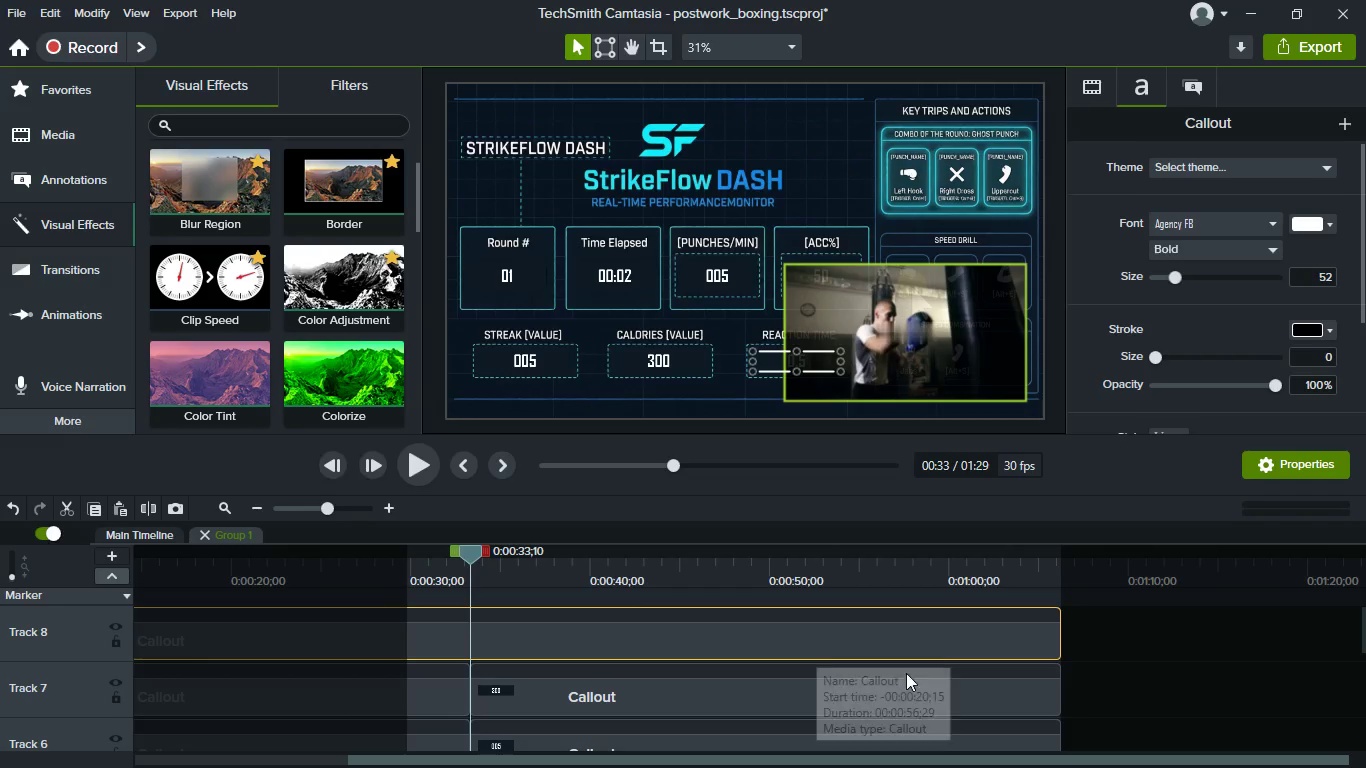 
left_click([1153, 685])
 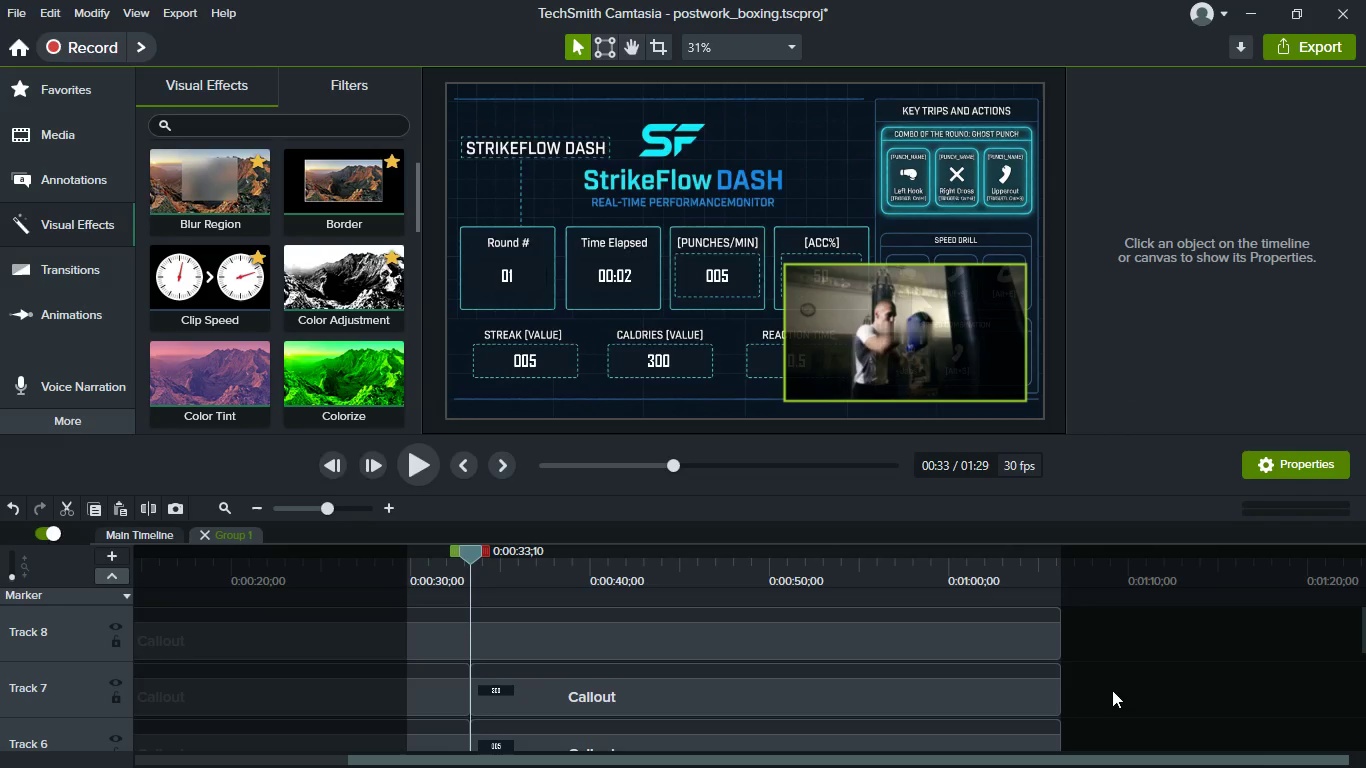 
scroll: coordinate [1112, 690], scroll_direction: up, amount: 3.0
 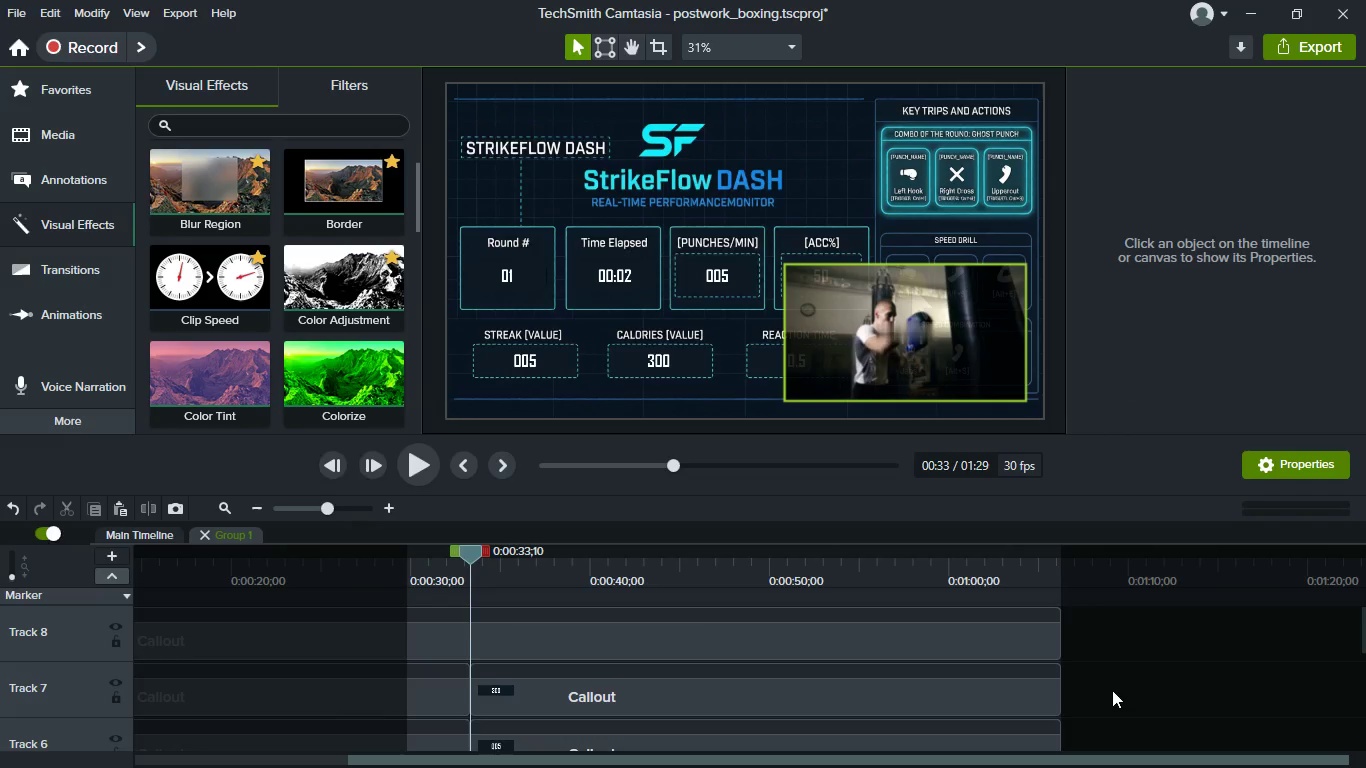 
scroll: coordinate [1112, 690], scroll_direction: down, amount: 3.0
 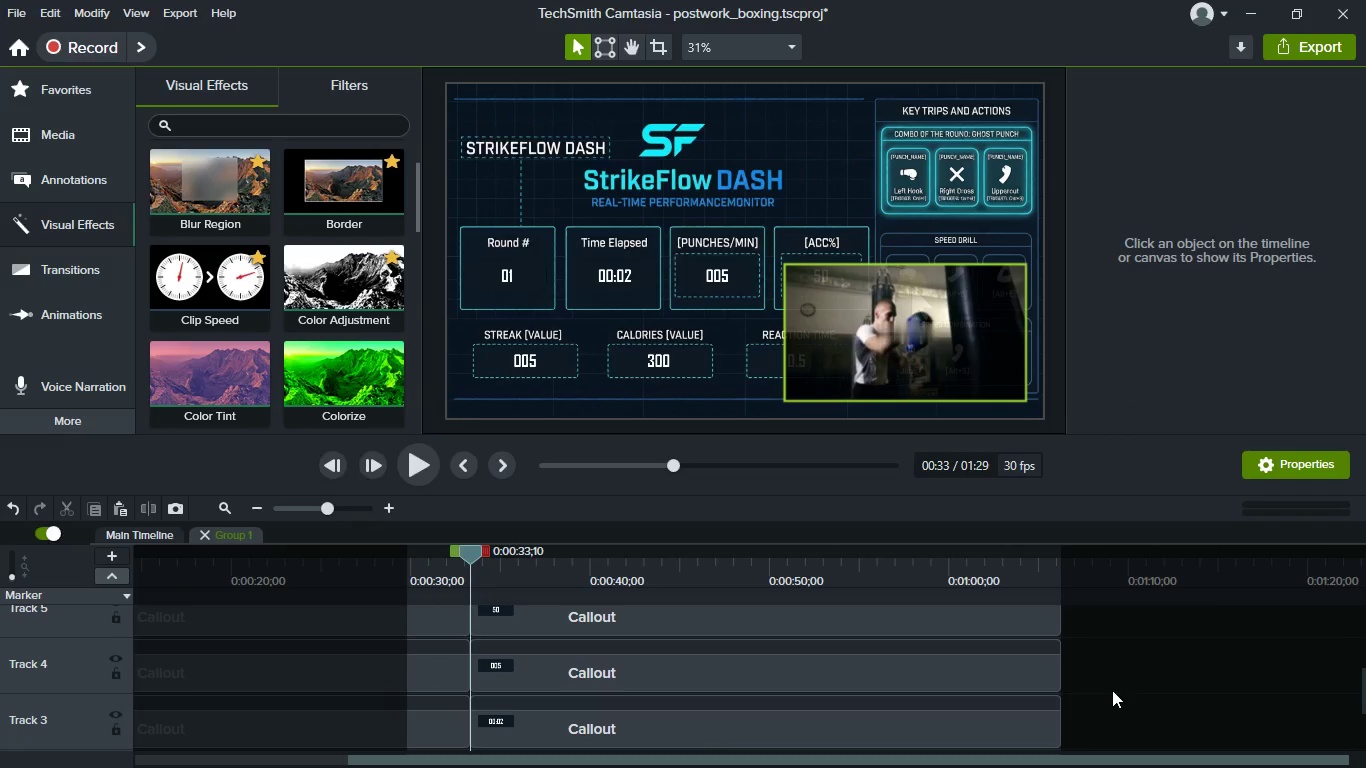 
key(Space)
 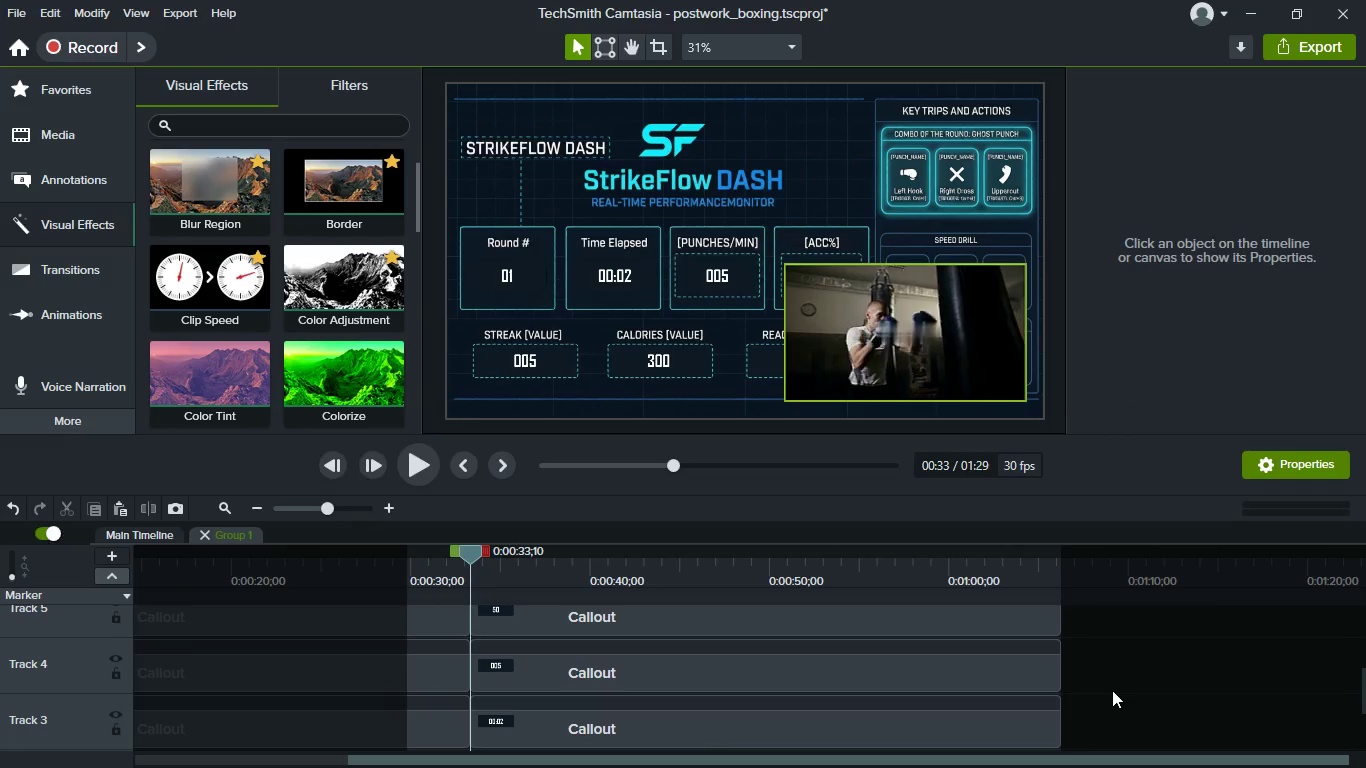 
key(Space)
 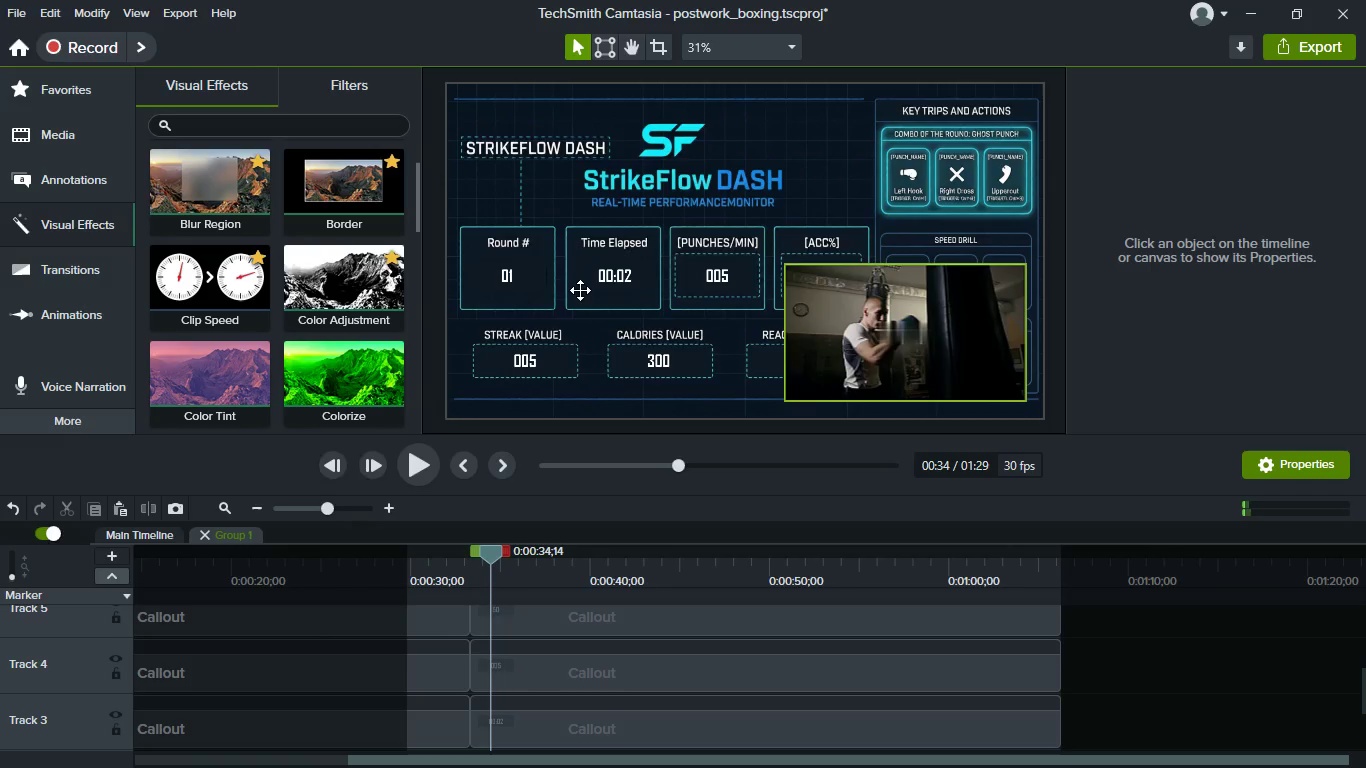 
wait(5.2)
 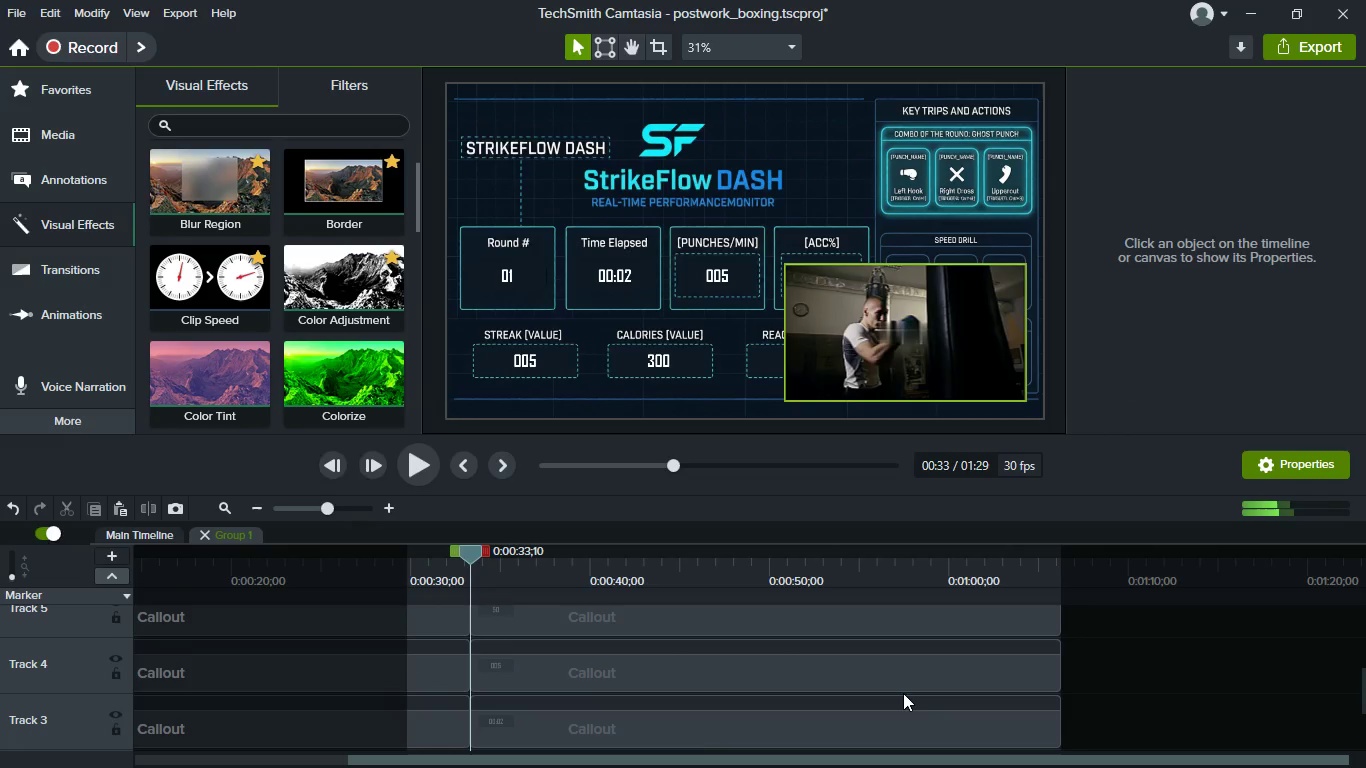 
left_click([609, 277])
 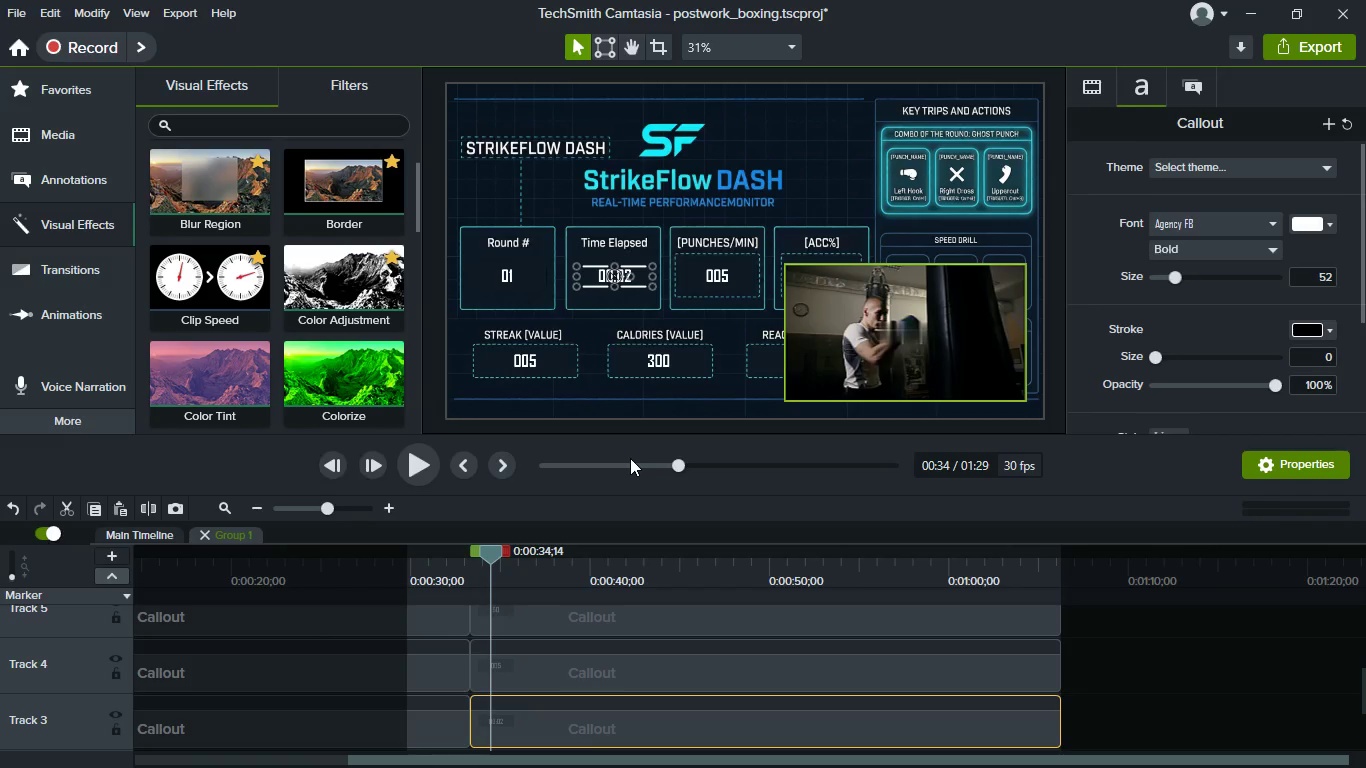 
wait(7.19)
 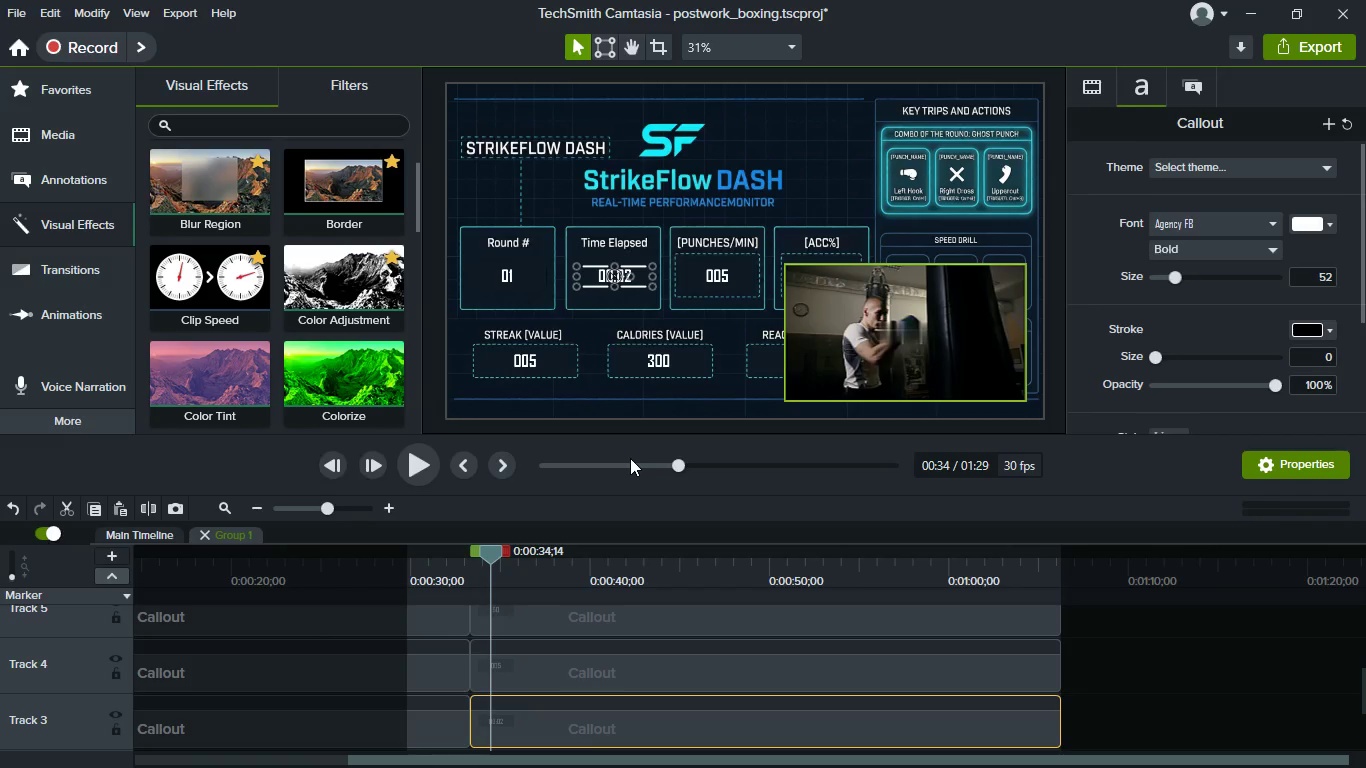 
key(S)
 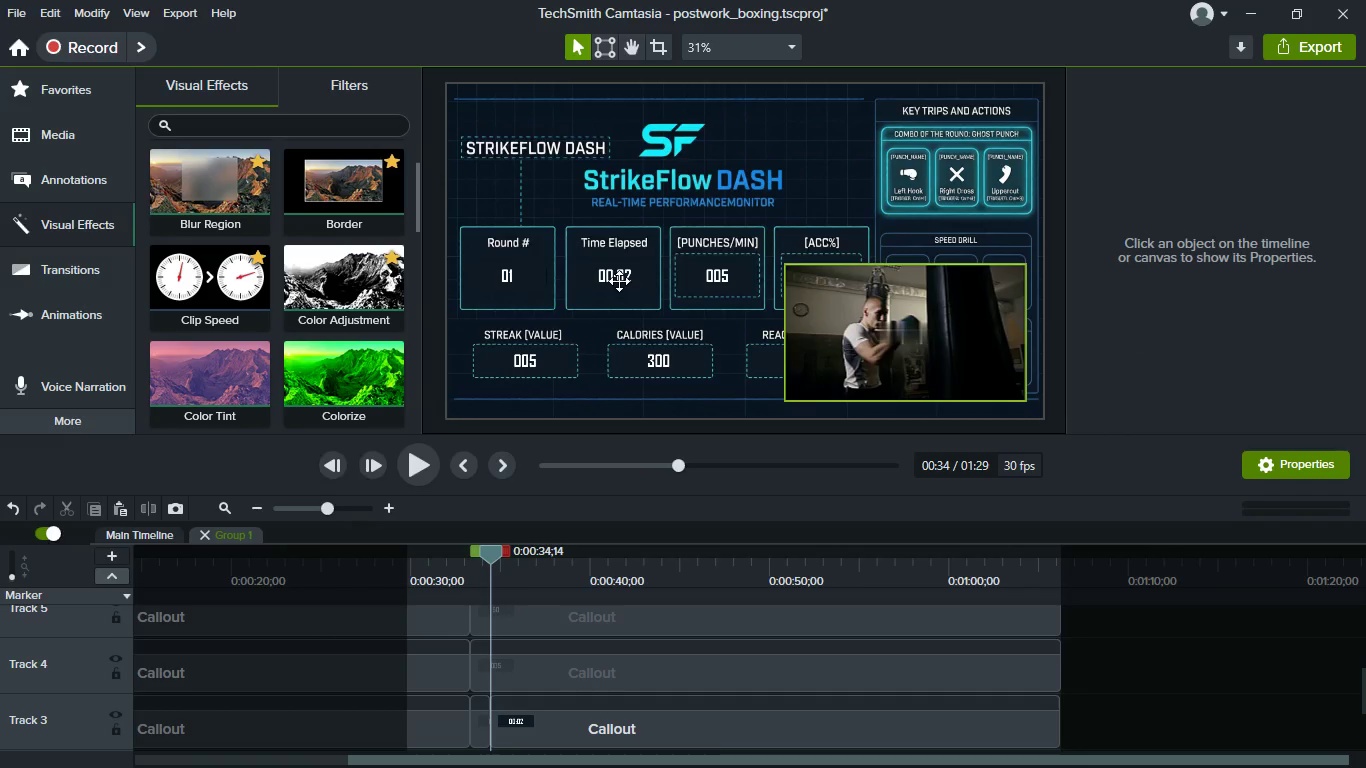 
left_click([619, 281])
 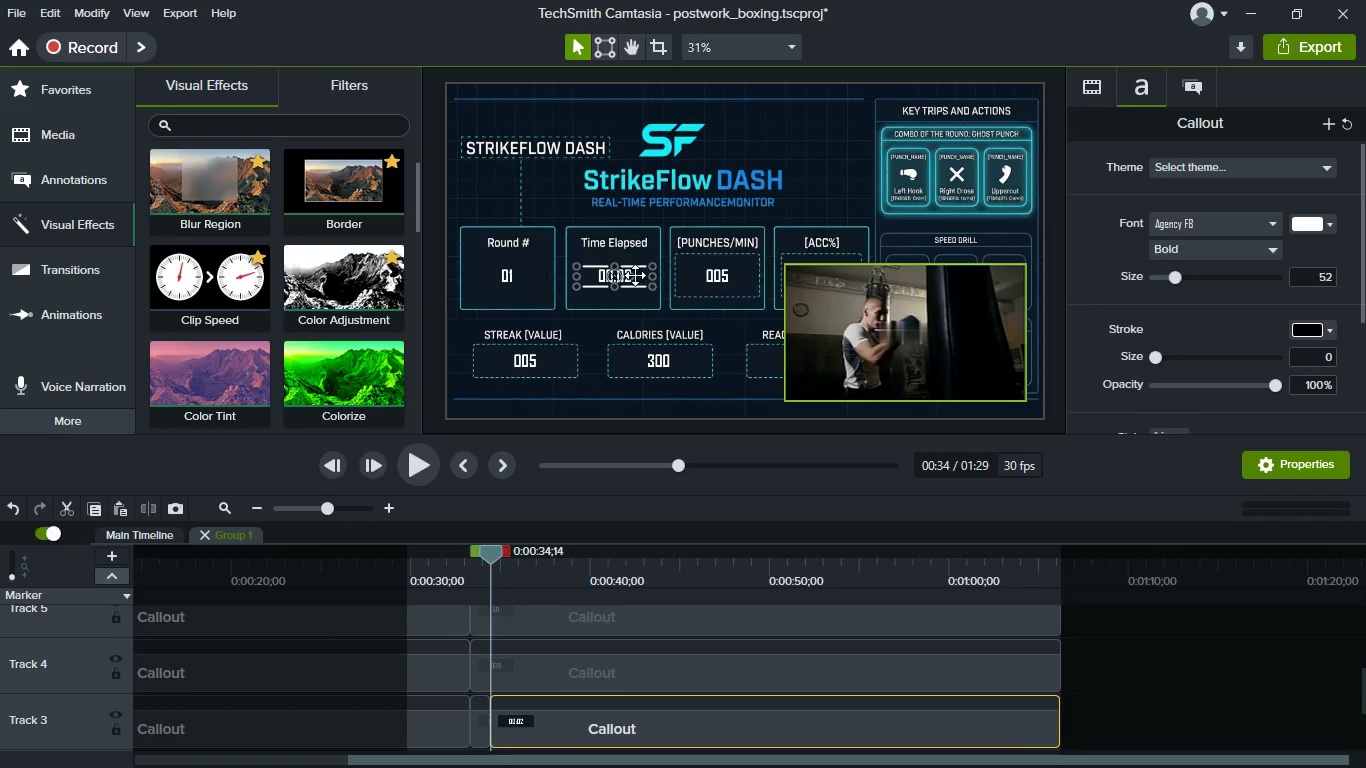 
double_click([635, 275])
 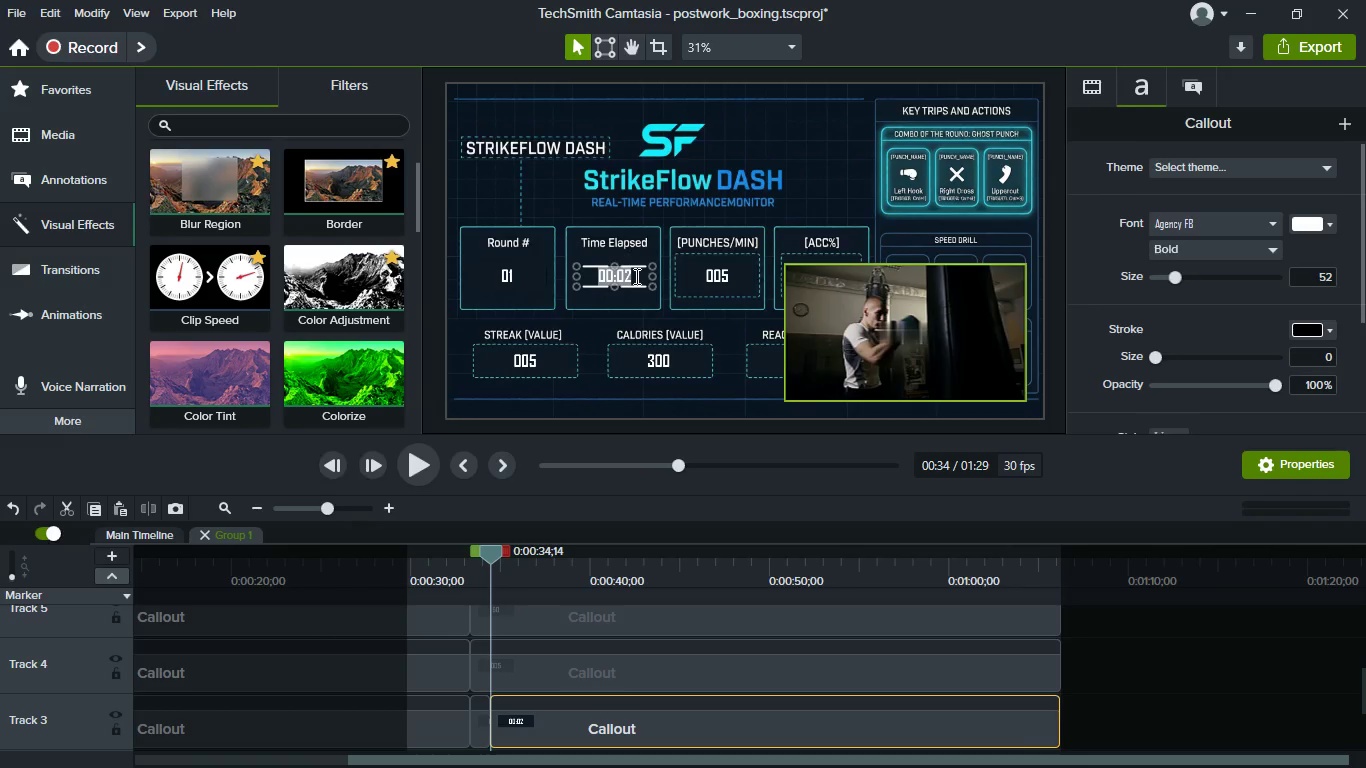 
key(ArrowRight)
 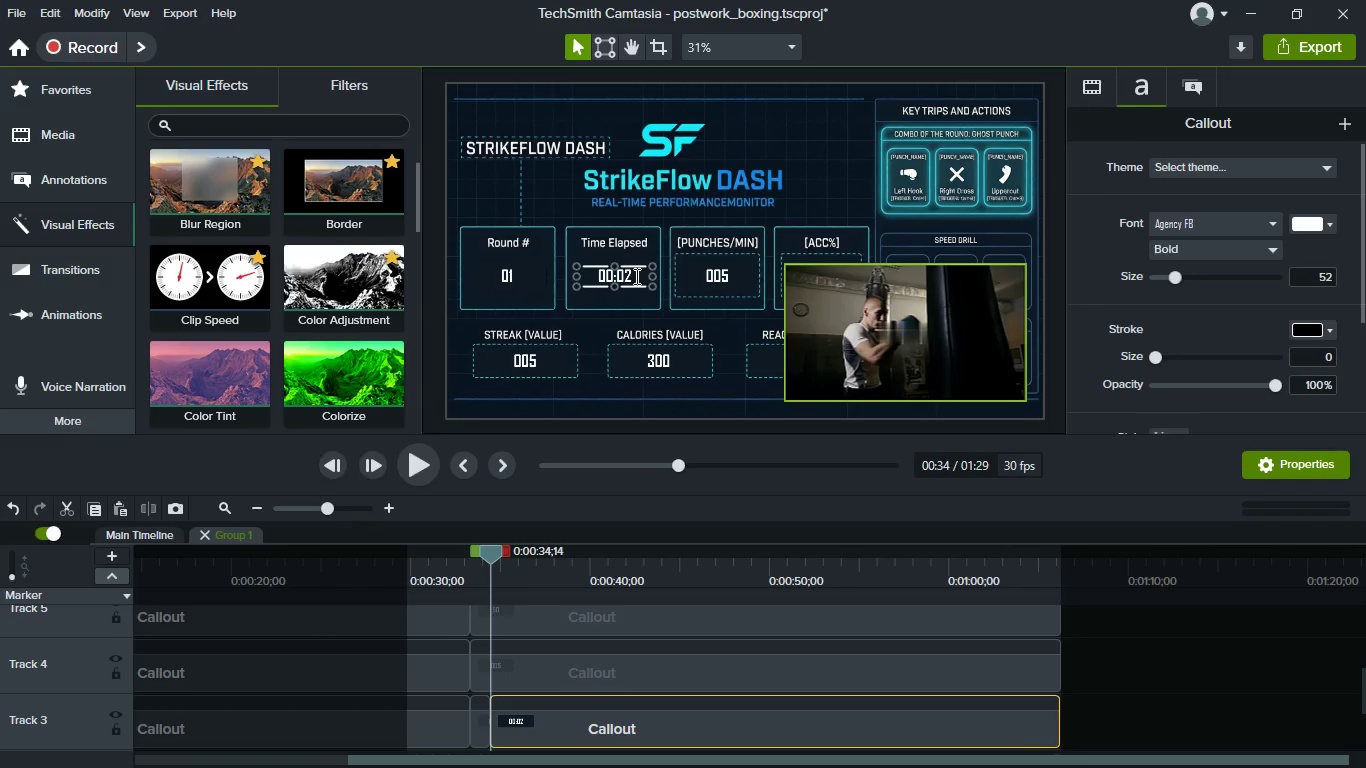 
key(Backspace)
 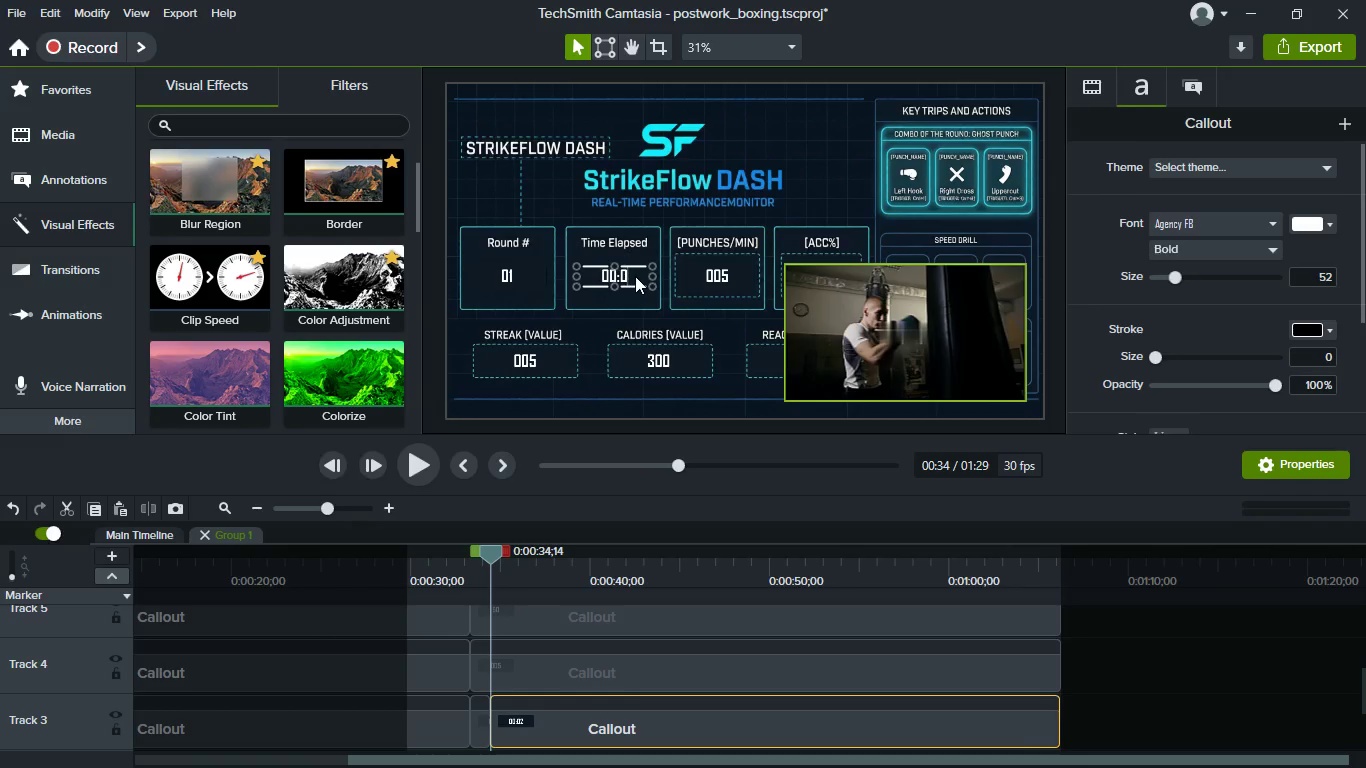 
key(Backspace)
 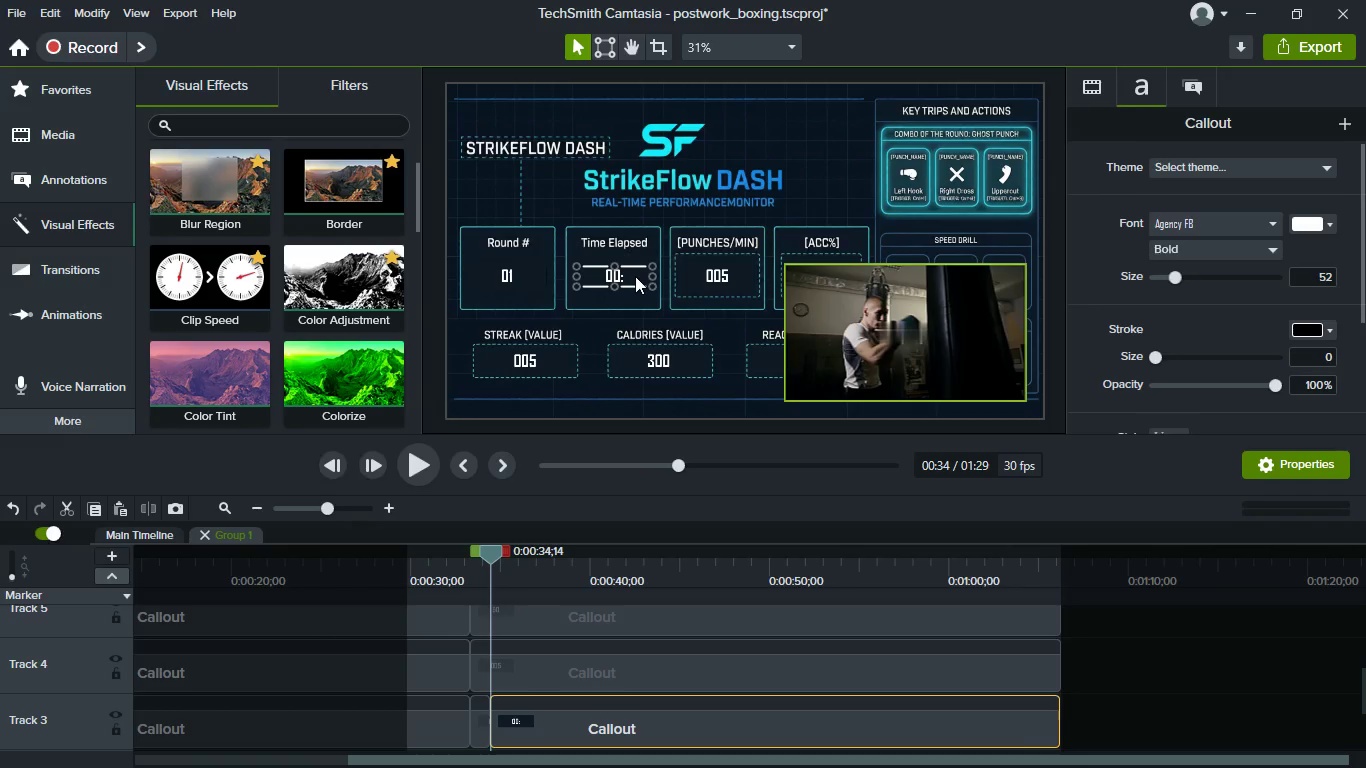 
key(ArrowLeft)
 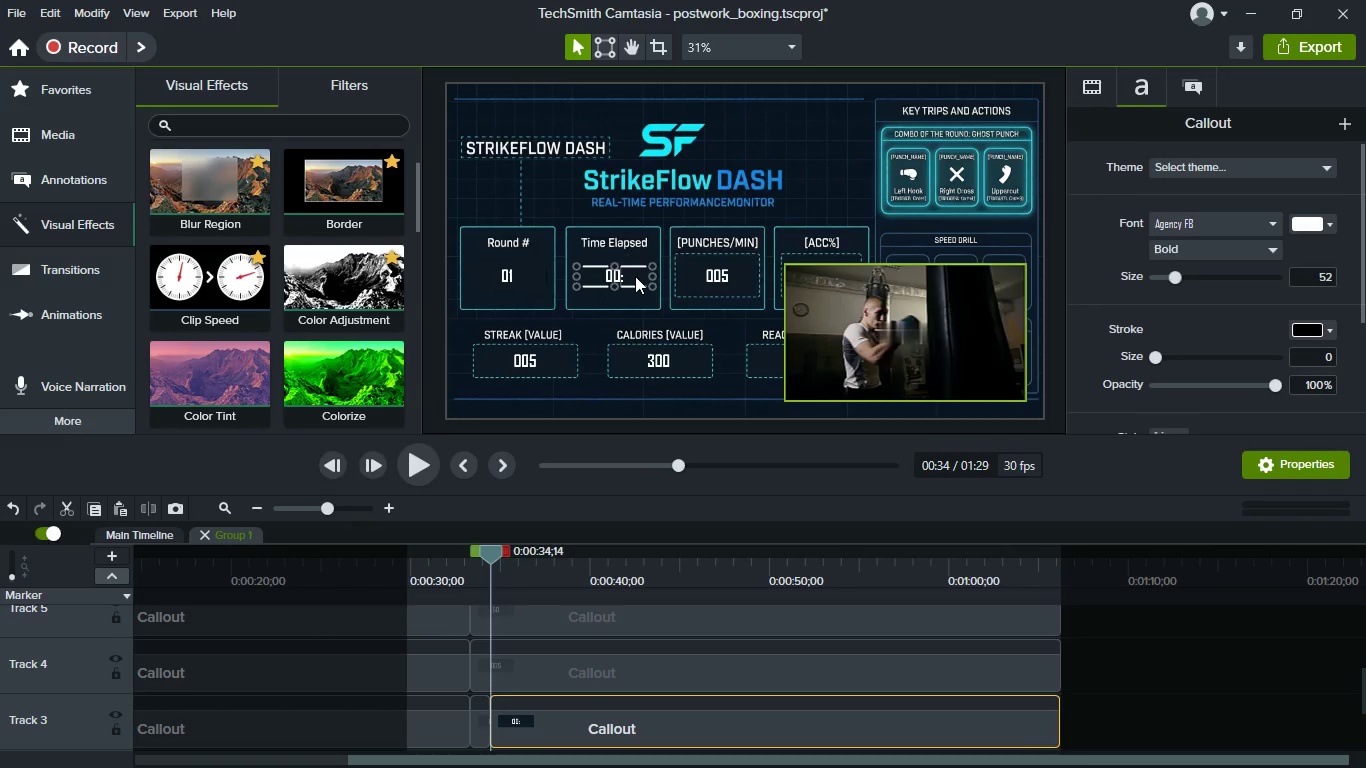 
type(02)
 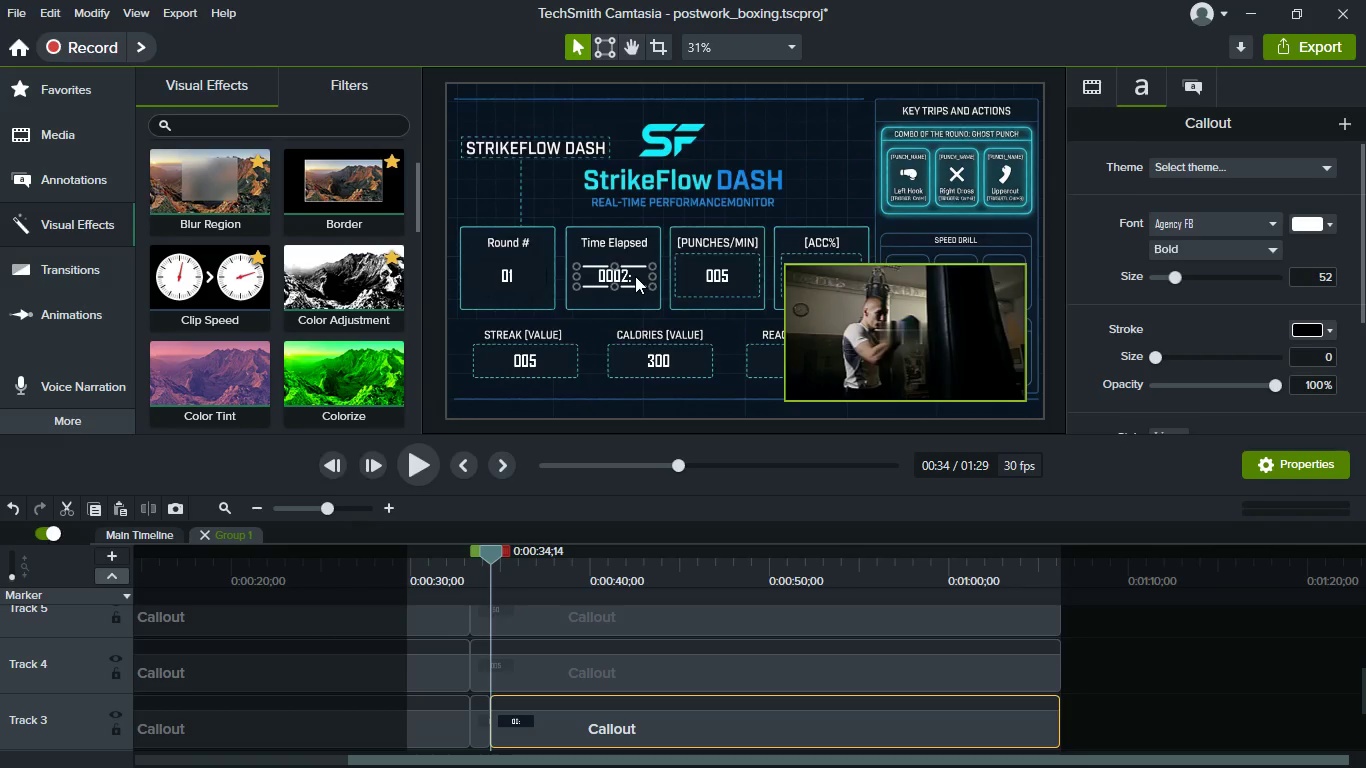 
key(ArrowLeft)
 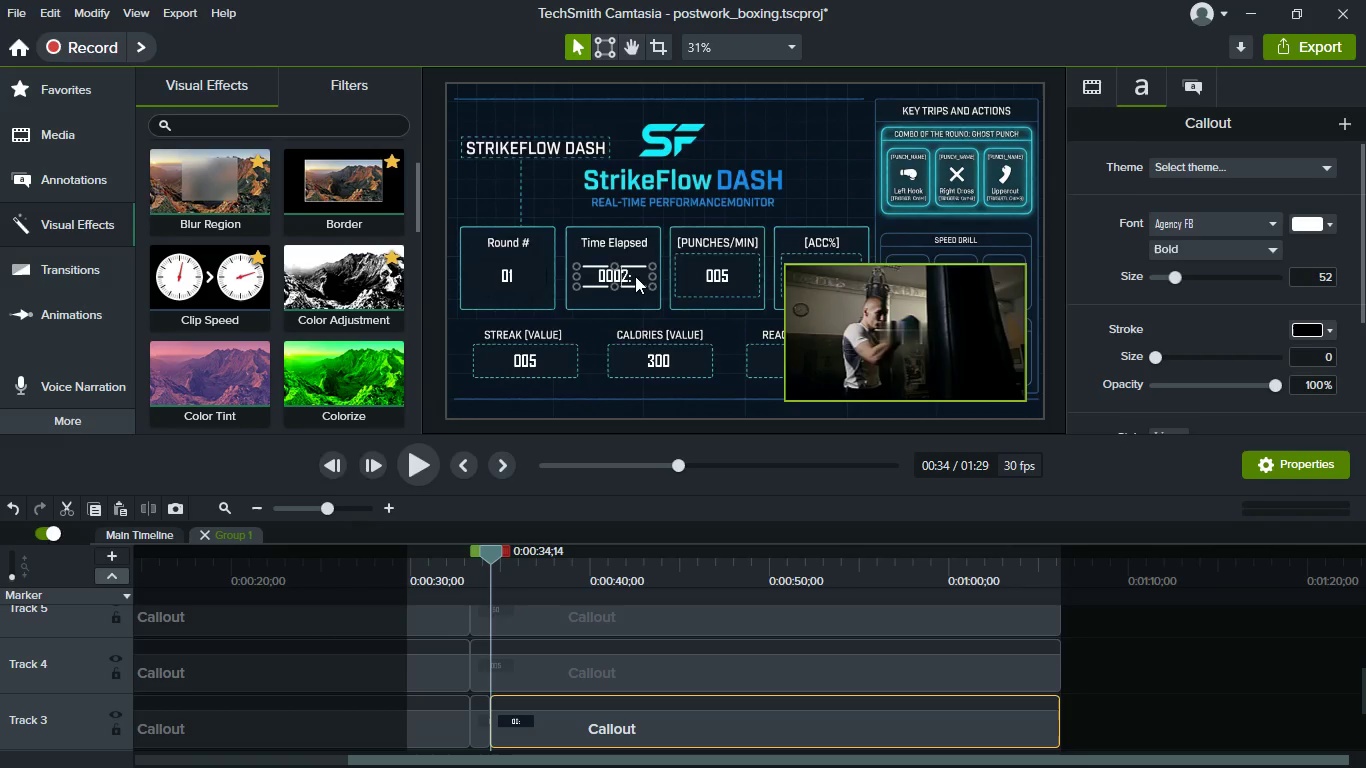 
key(ArrowLeft)
 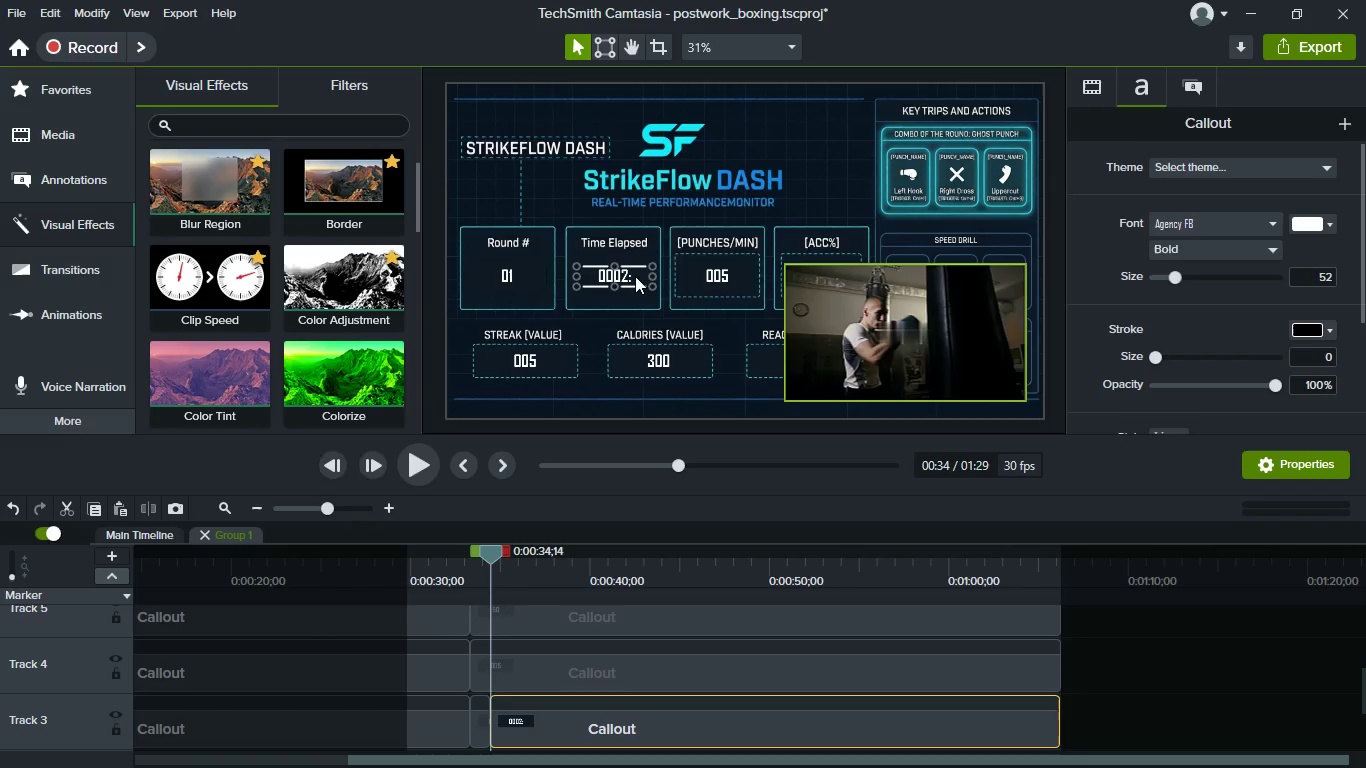 
key(Backspace)
 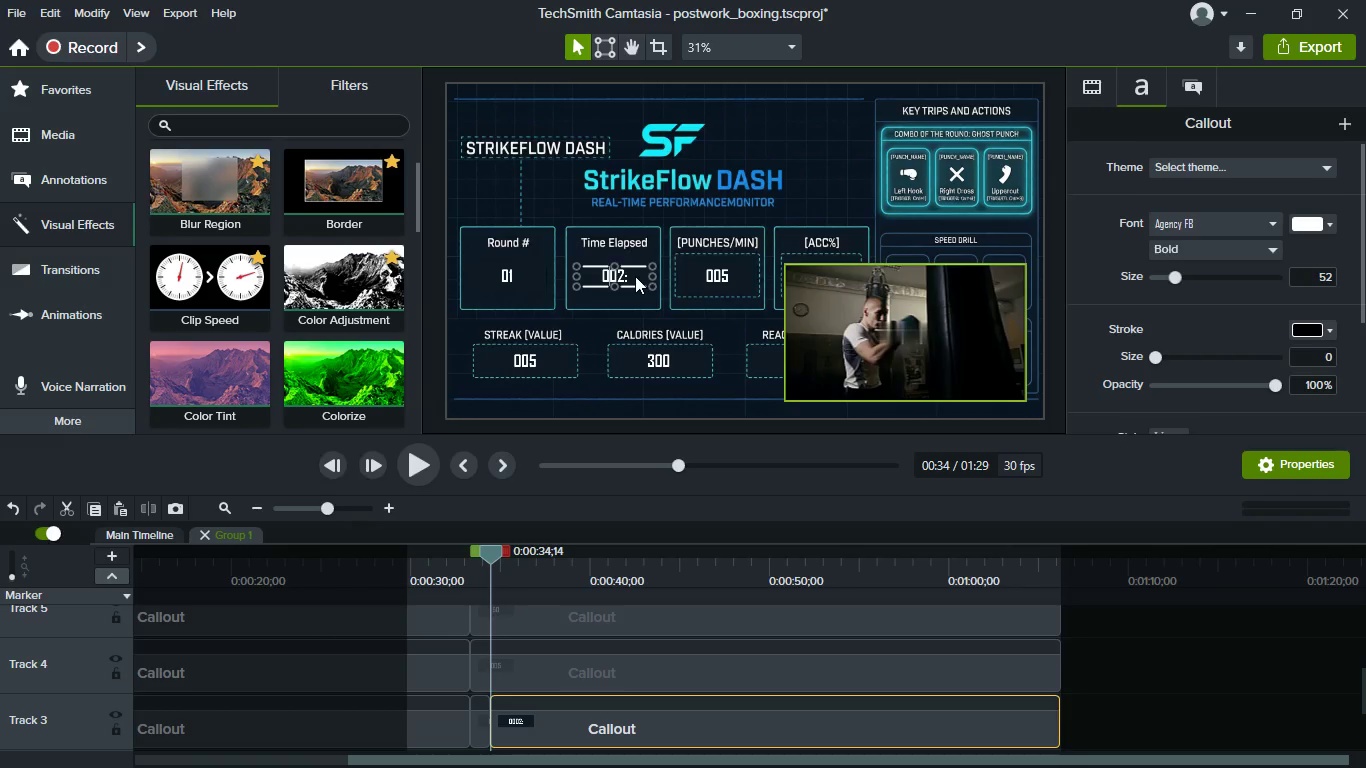 
key(2)
 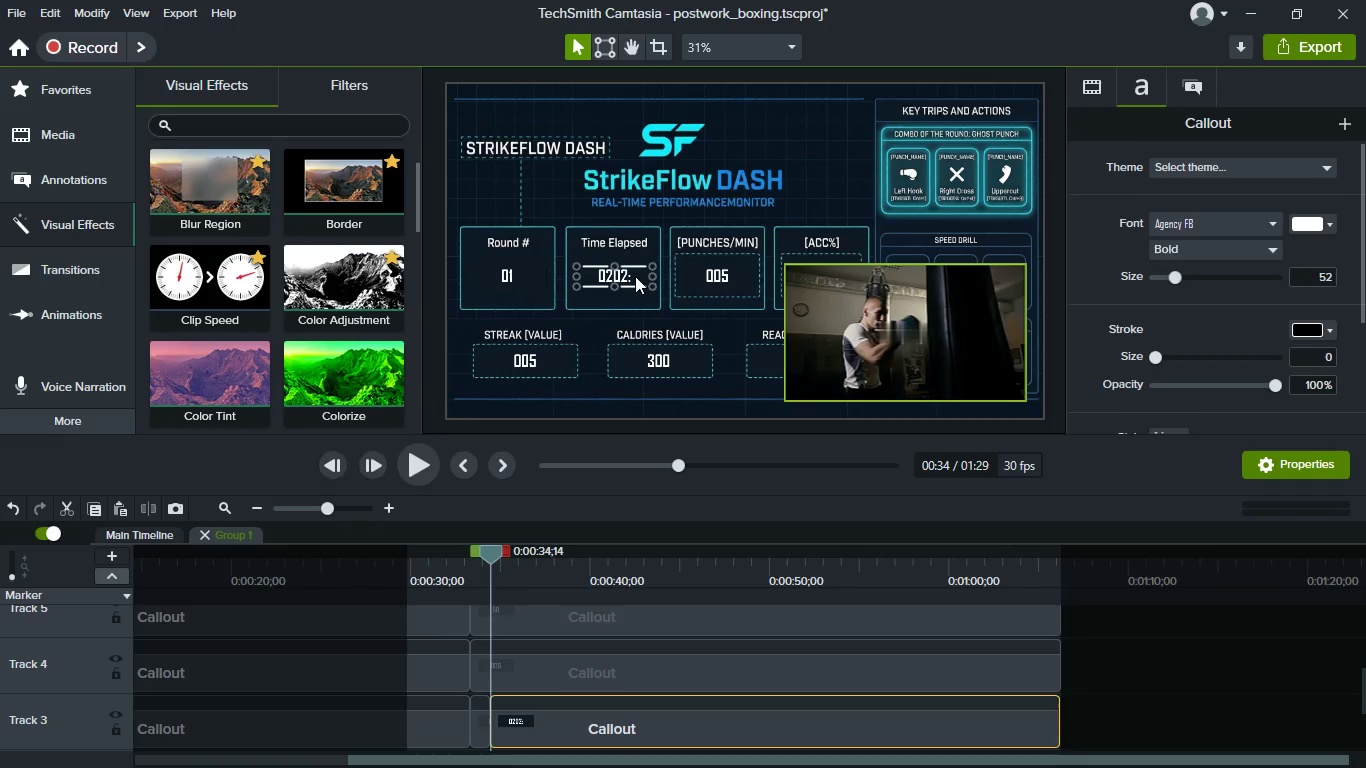 
key(Shift+Semicolon)
 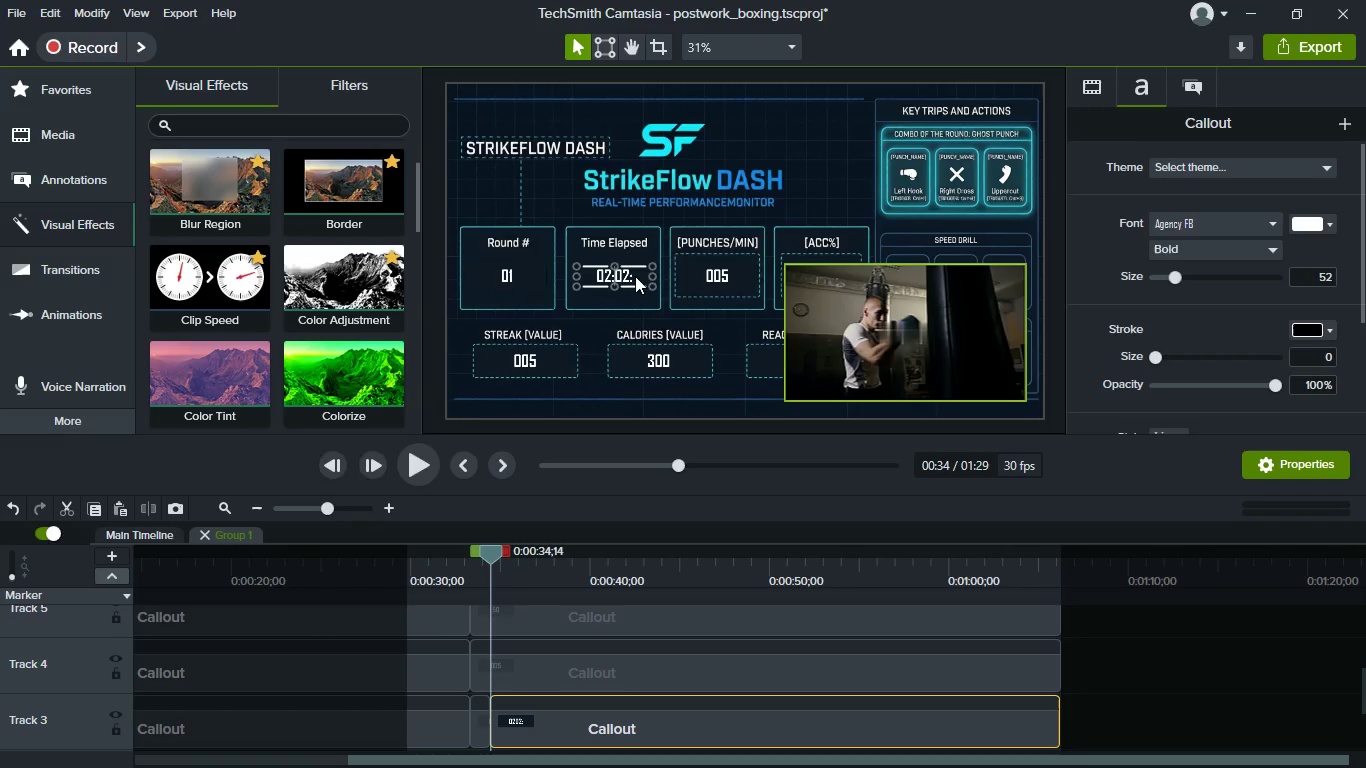 
key(ArrowRight)
 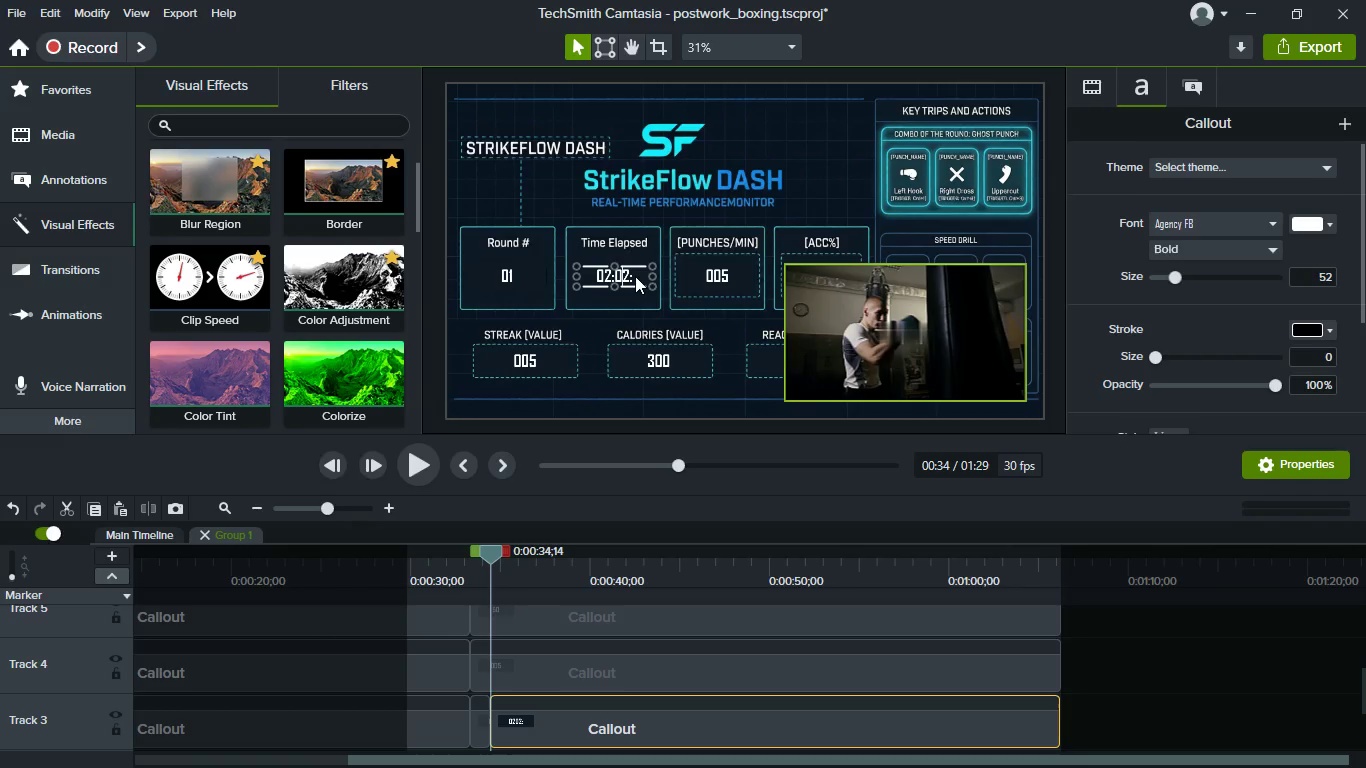 
key(ArrowRight)
 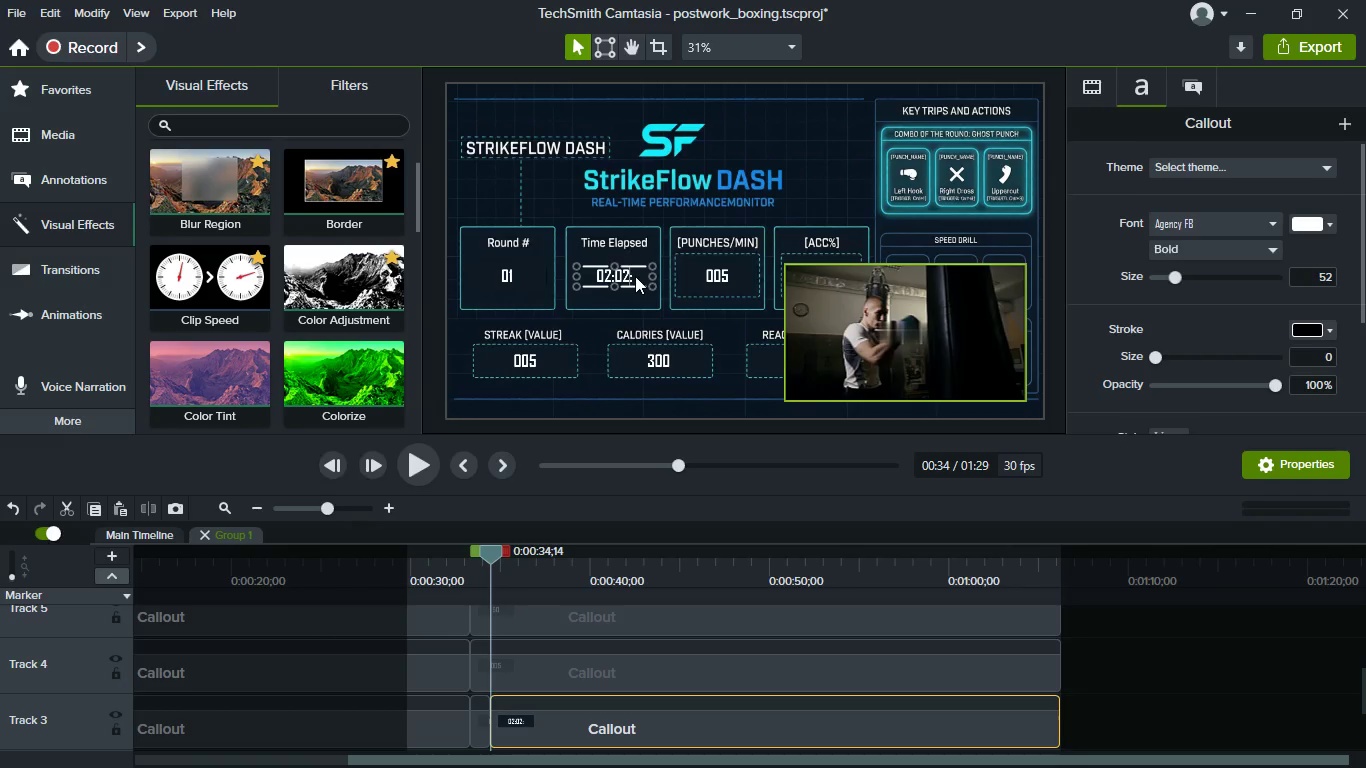 
key(ArrowRight)
 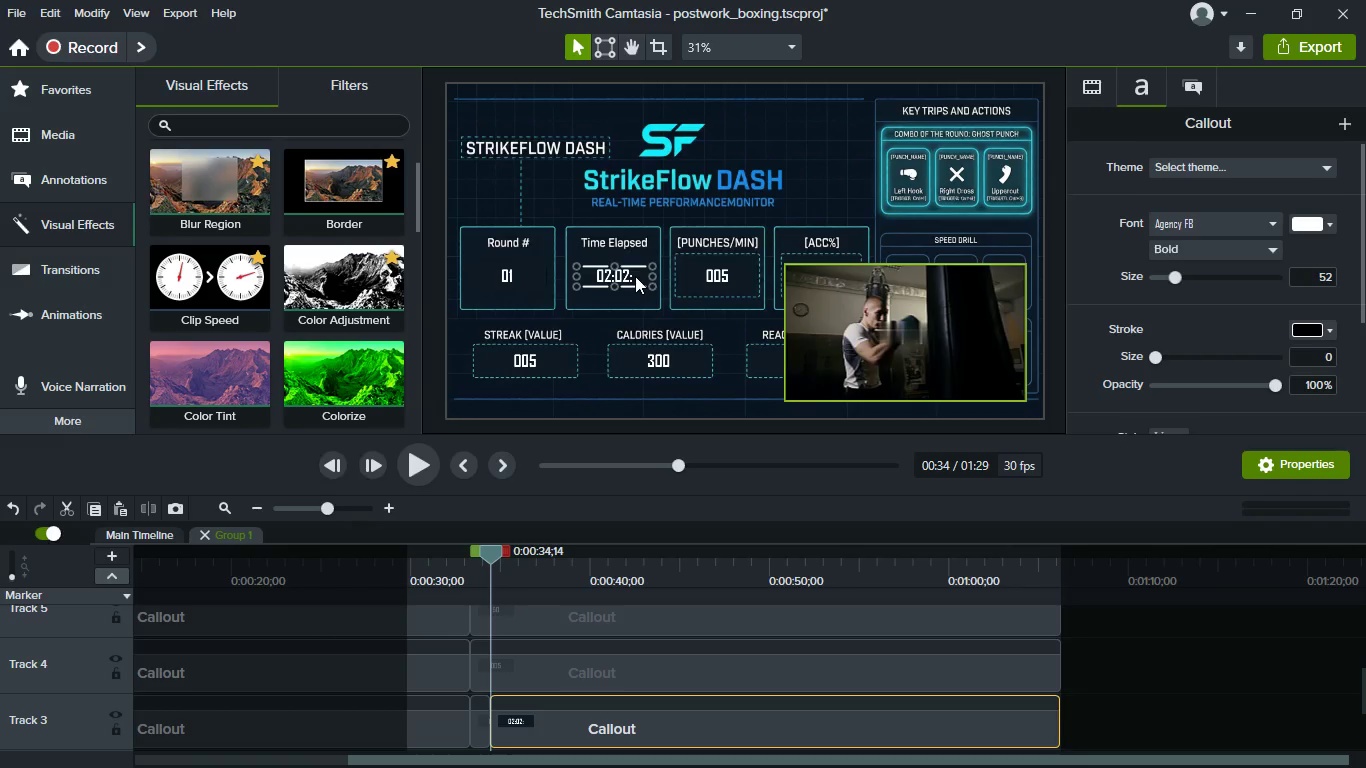 
key(Backspace)
 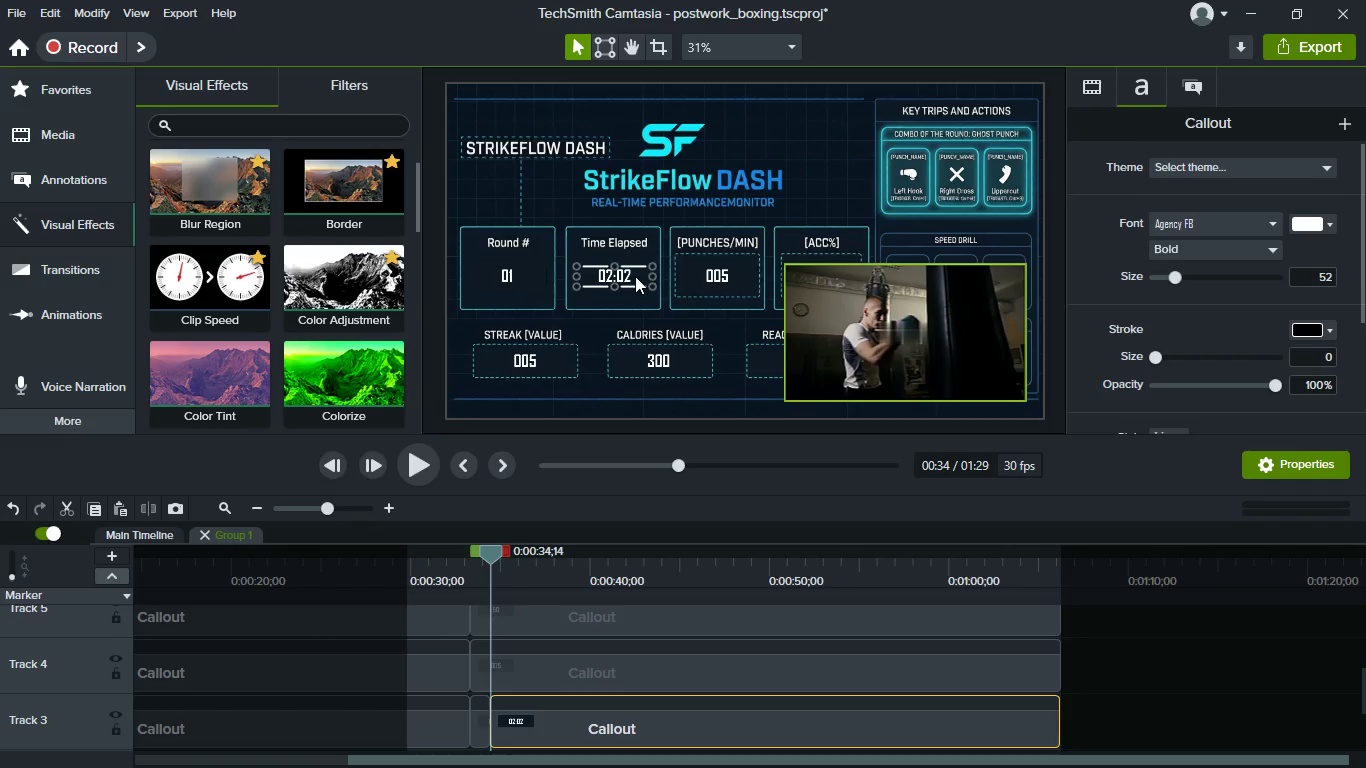 
hold_key(key=ControlLeft, duration=0.34)
 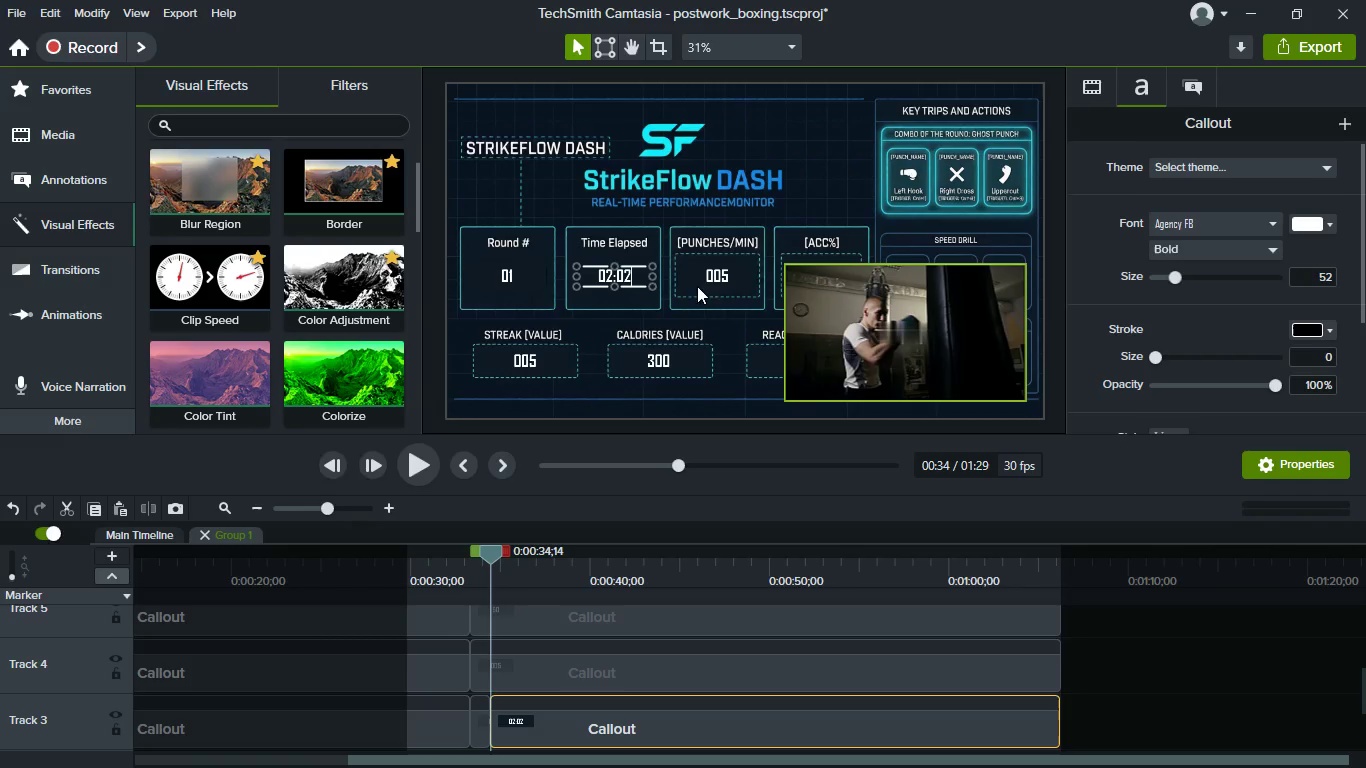 
left_click([702, 278])
 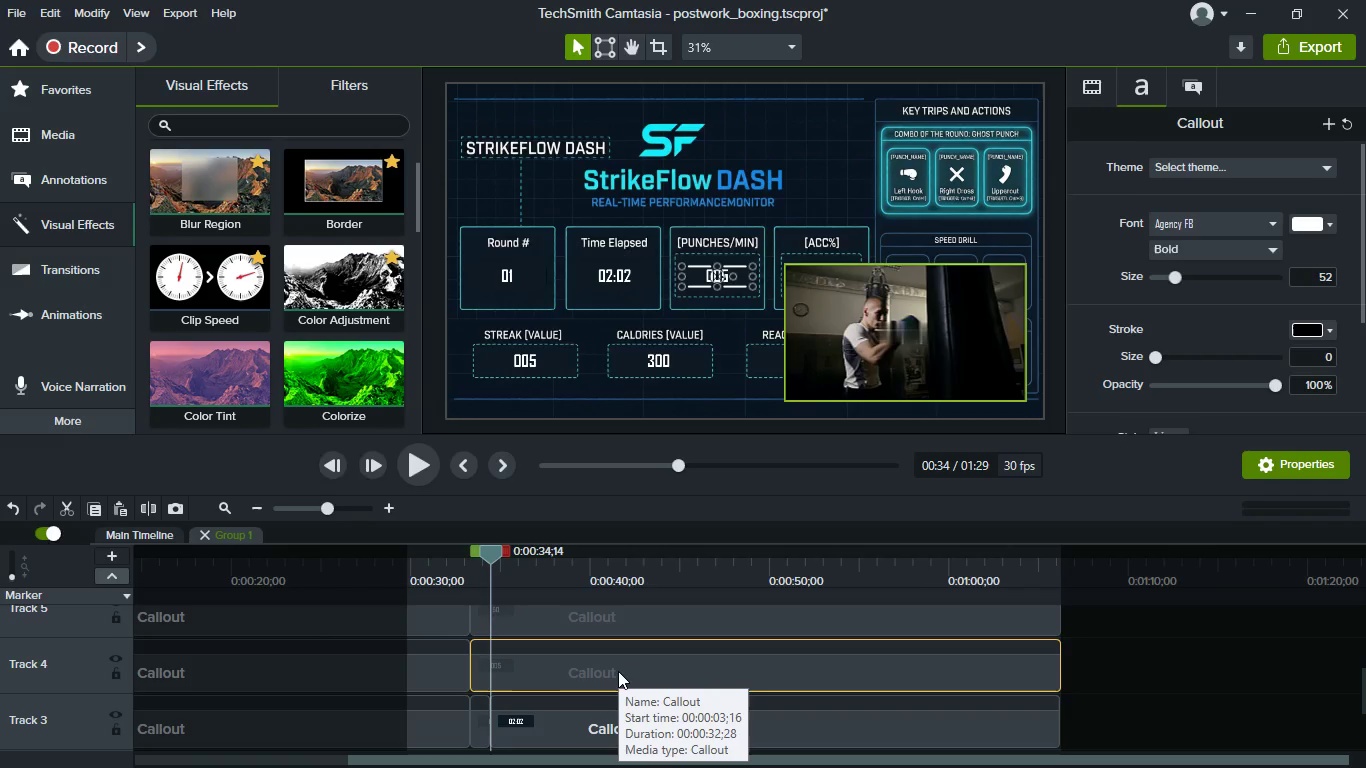 
key(S)
 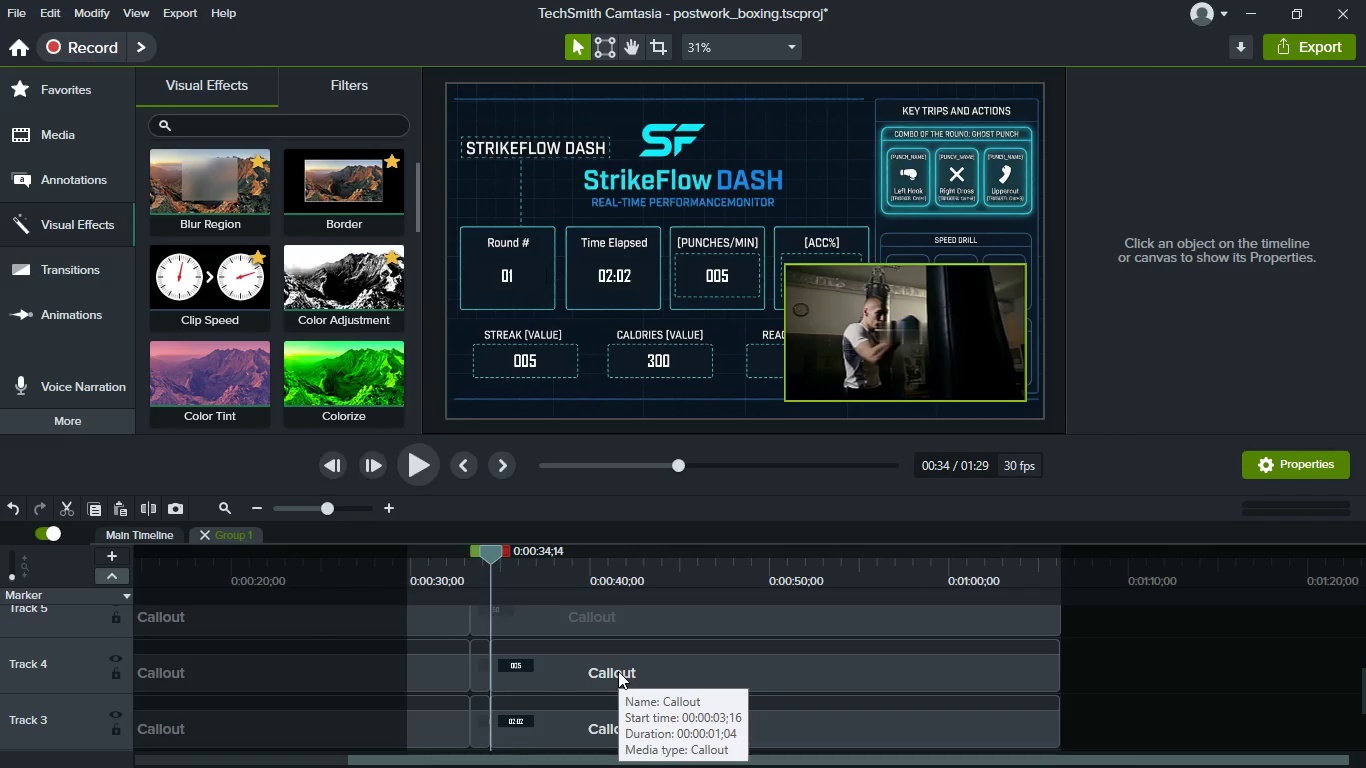 
left_click([618, 671])
 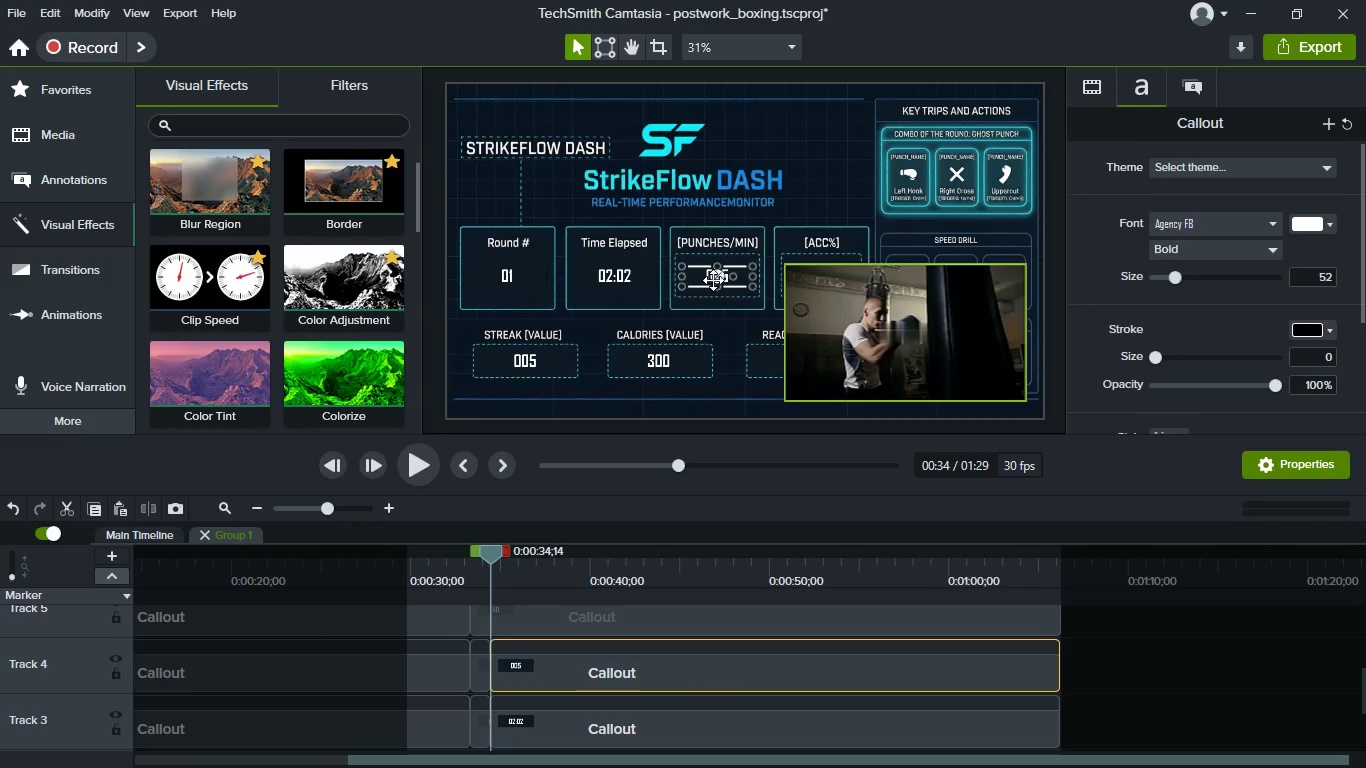 
double_click([713, 280])
 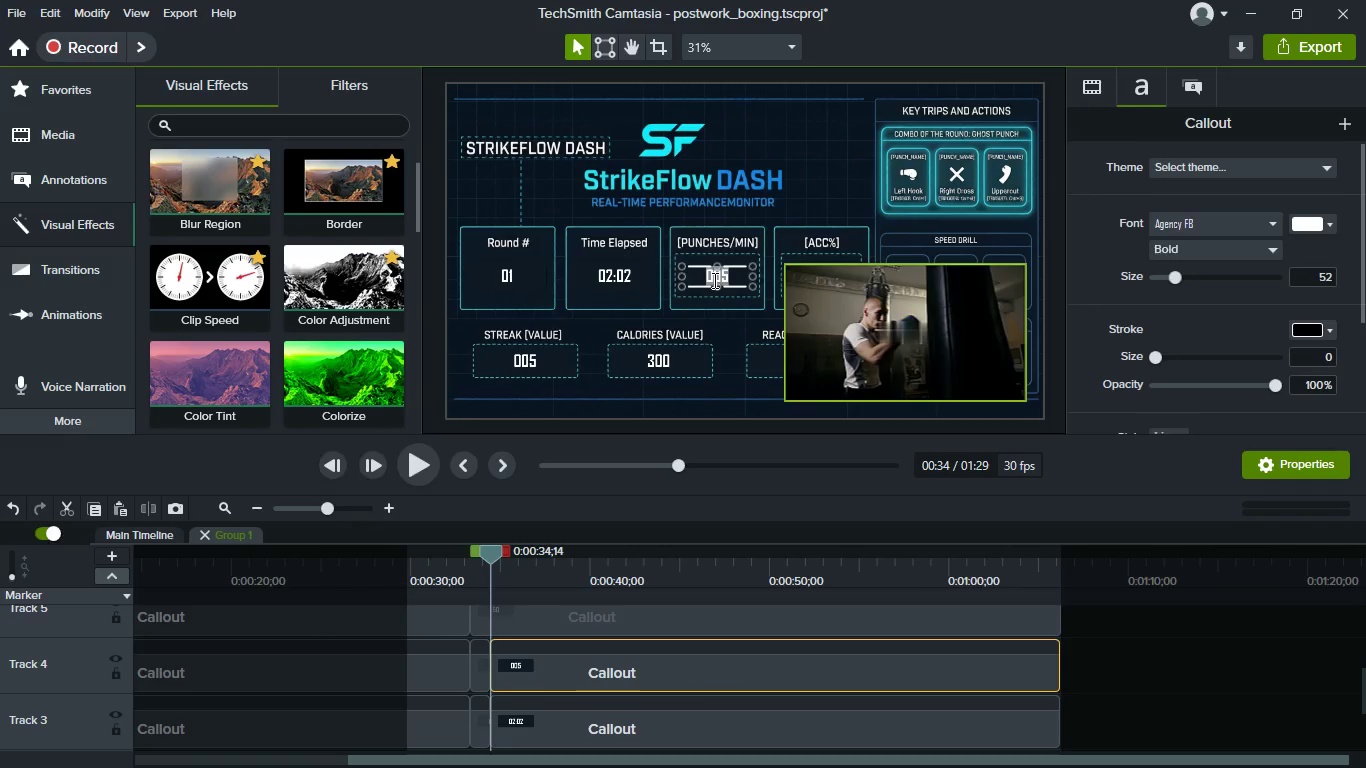 
type(003)
 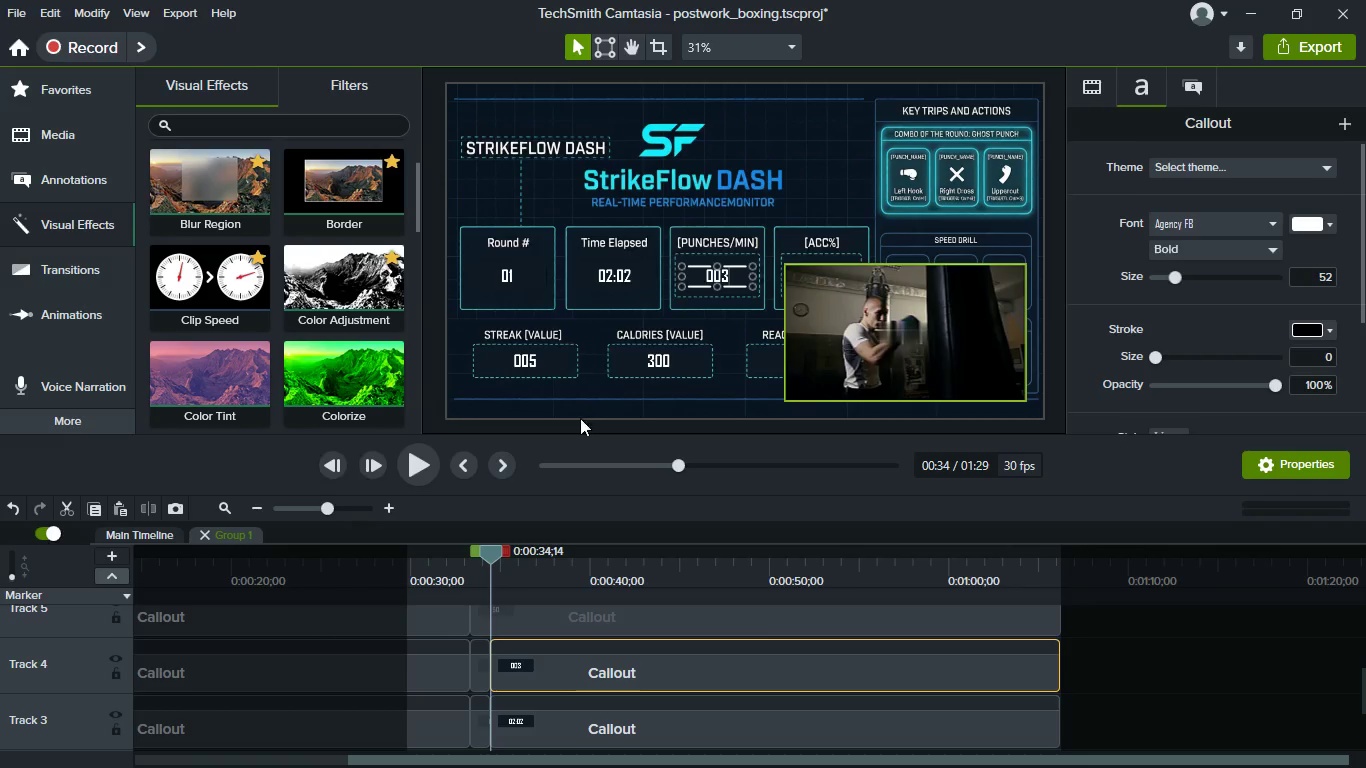 
wait(6.78)
 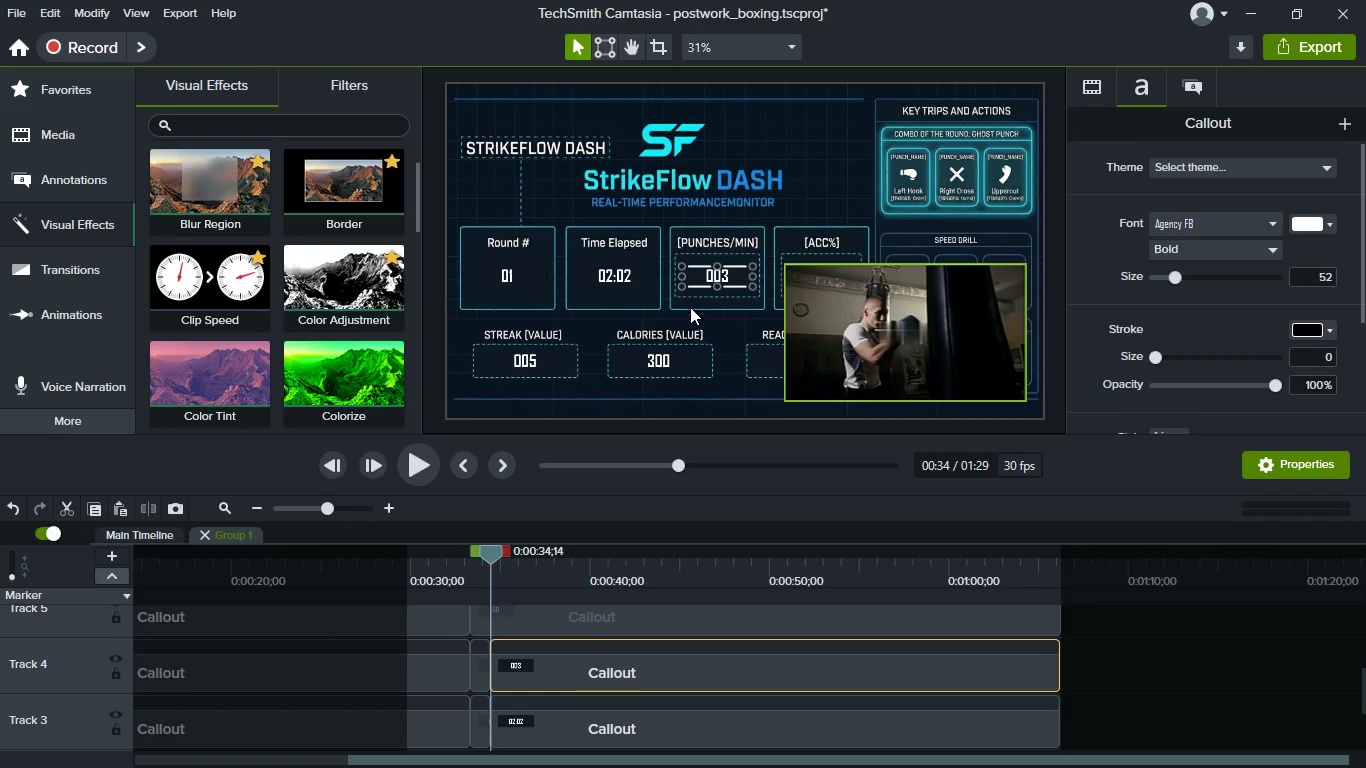 
left_click([532, 358])
 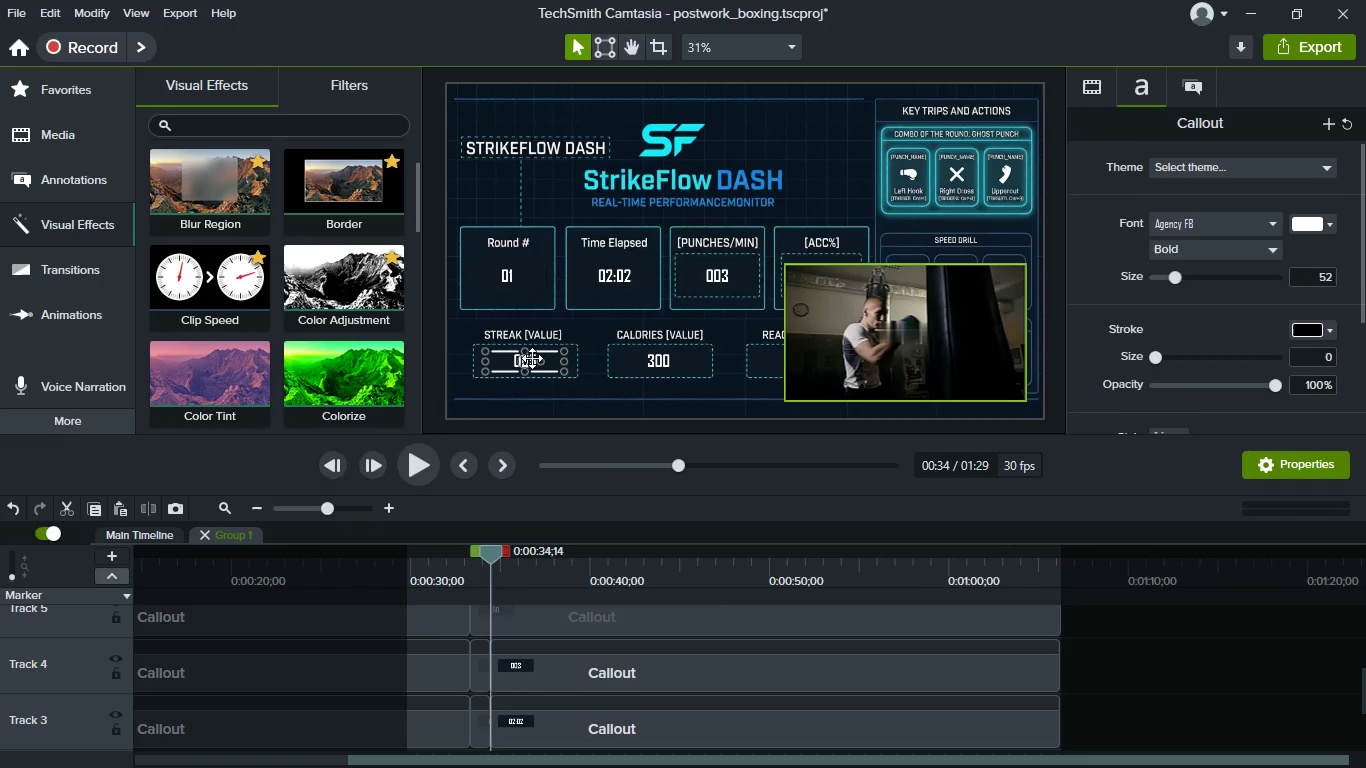 
double_click([532, 358])
 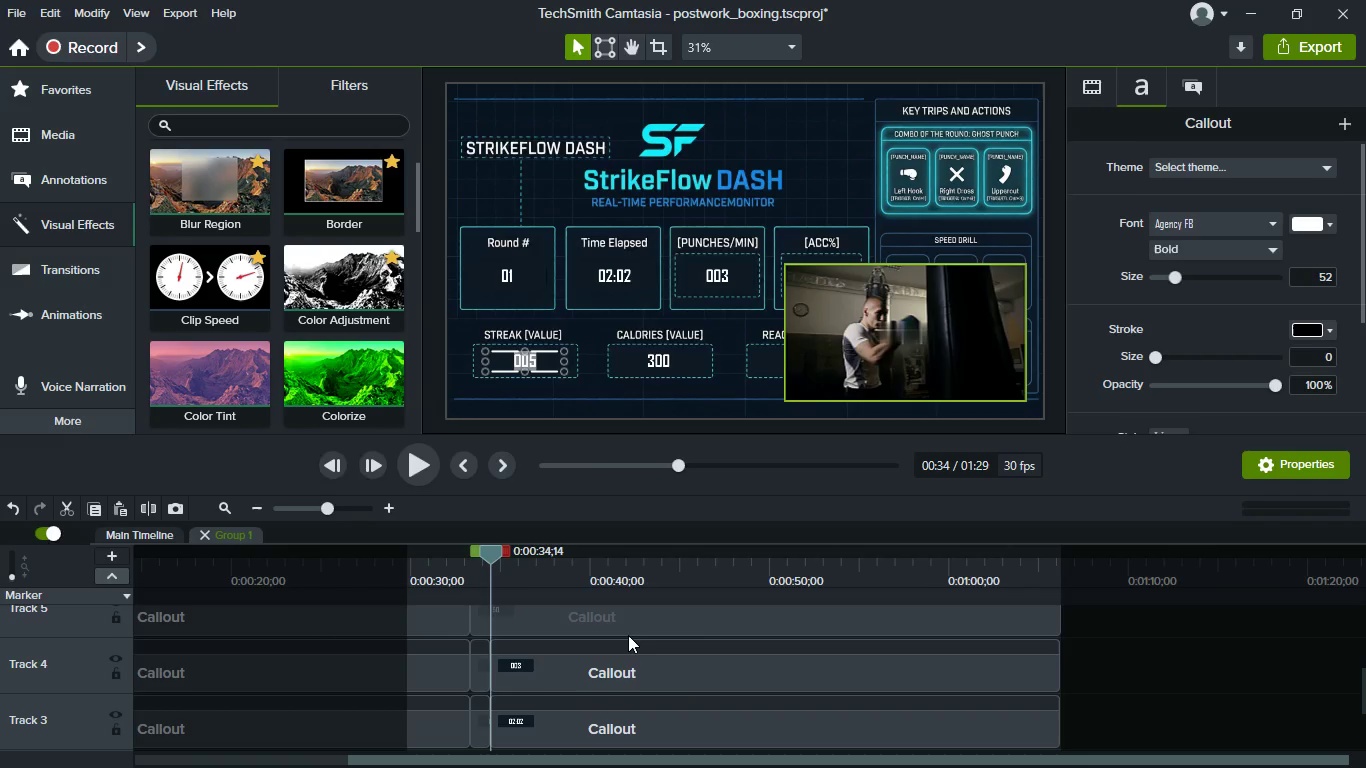 
scroll: coordinate [628, 638], scroll_direction: up, amount: 3.0
 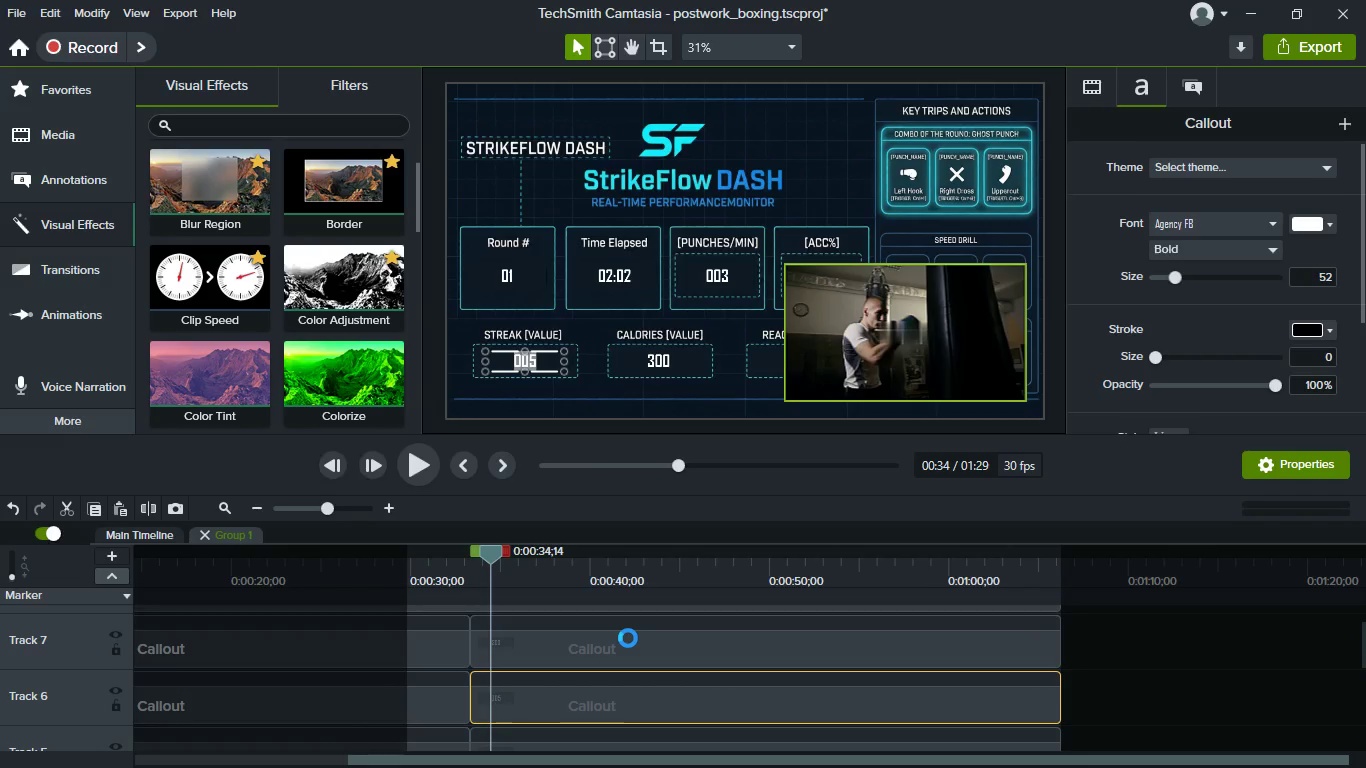 
scroll: coordinate [628, 638], scroll_direction: down, amount: 1.0
 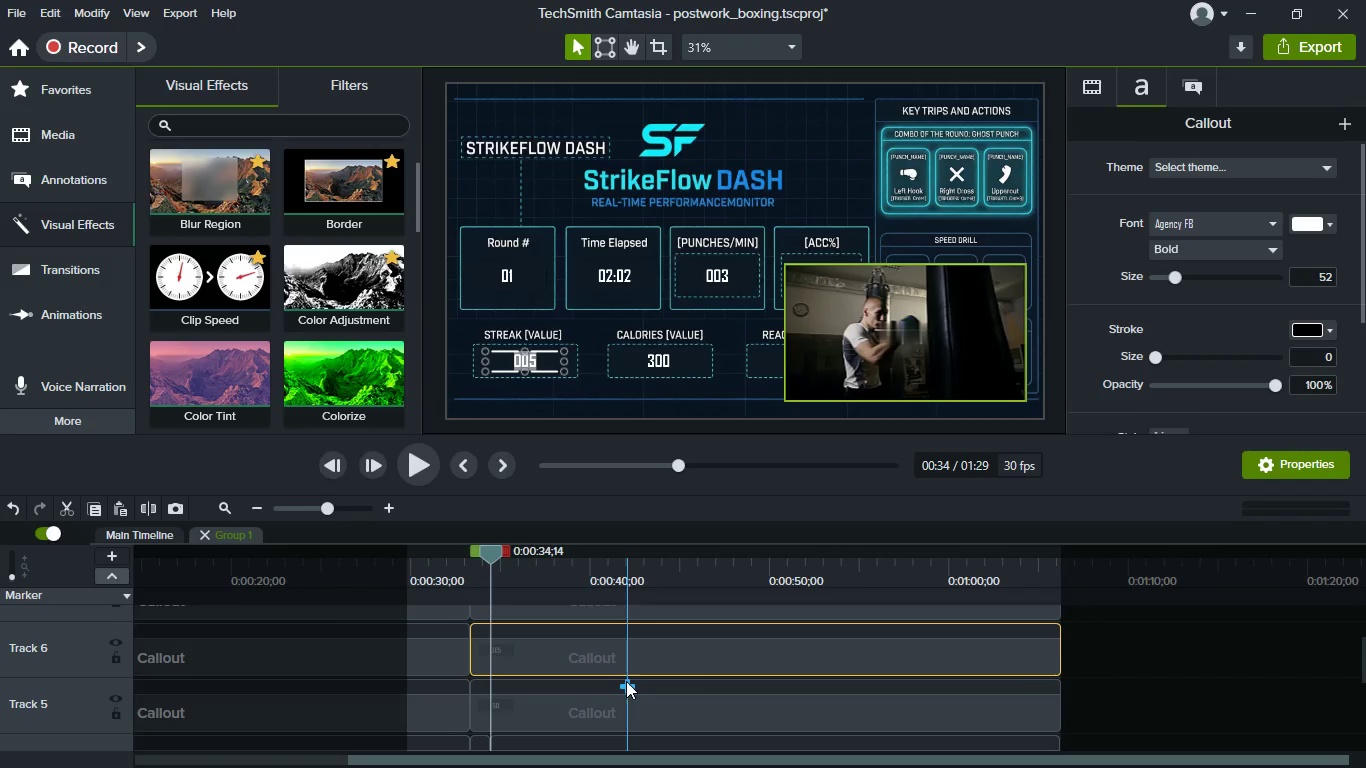 
key(S)
 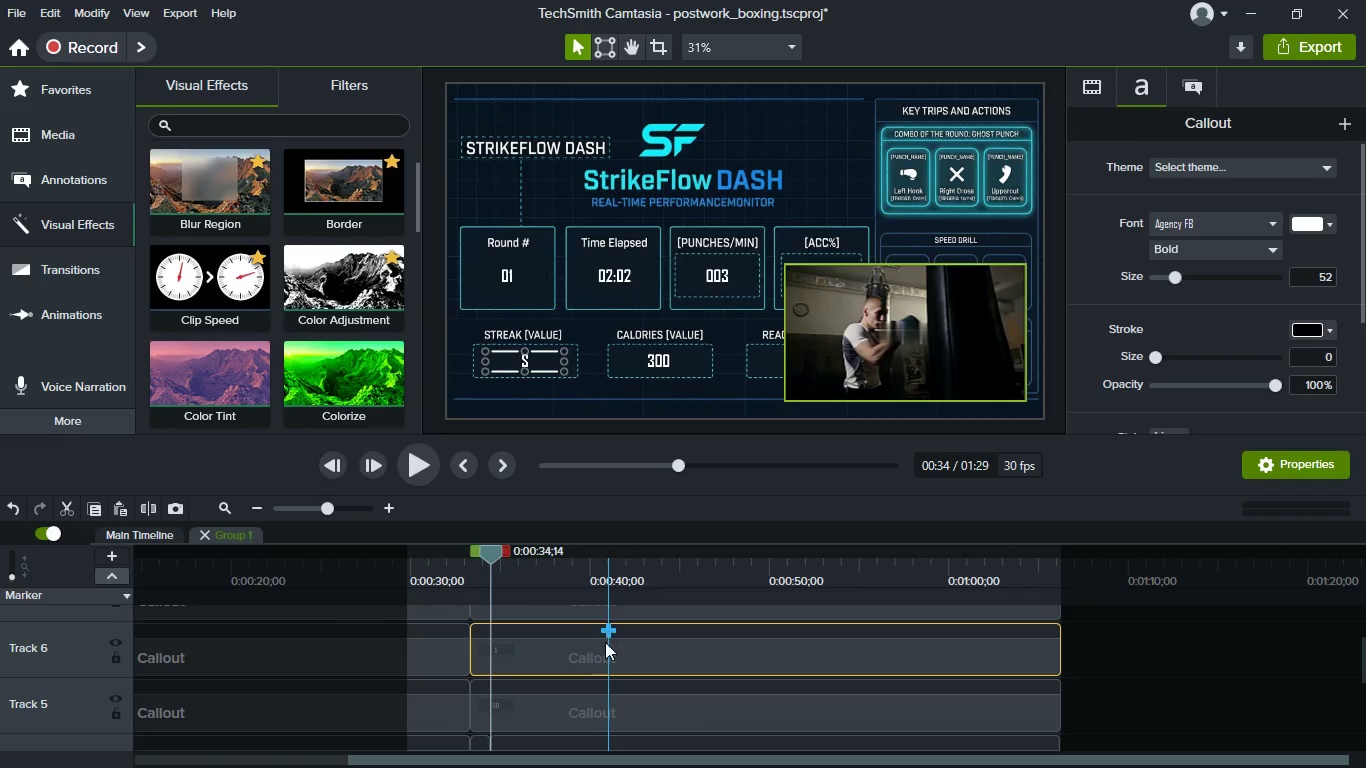 
left_click([602, 646])
 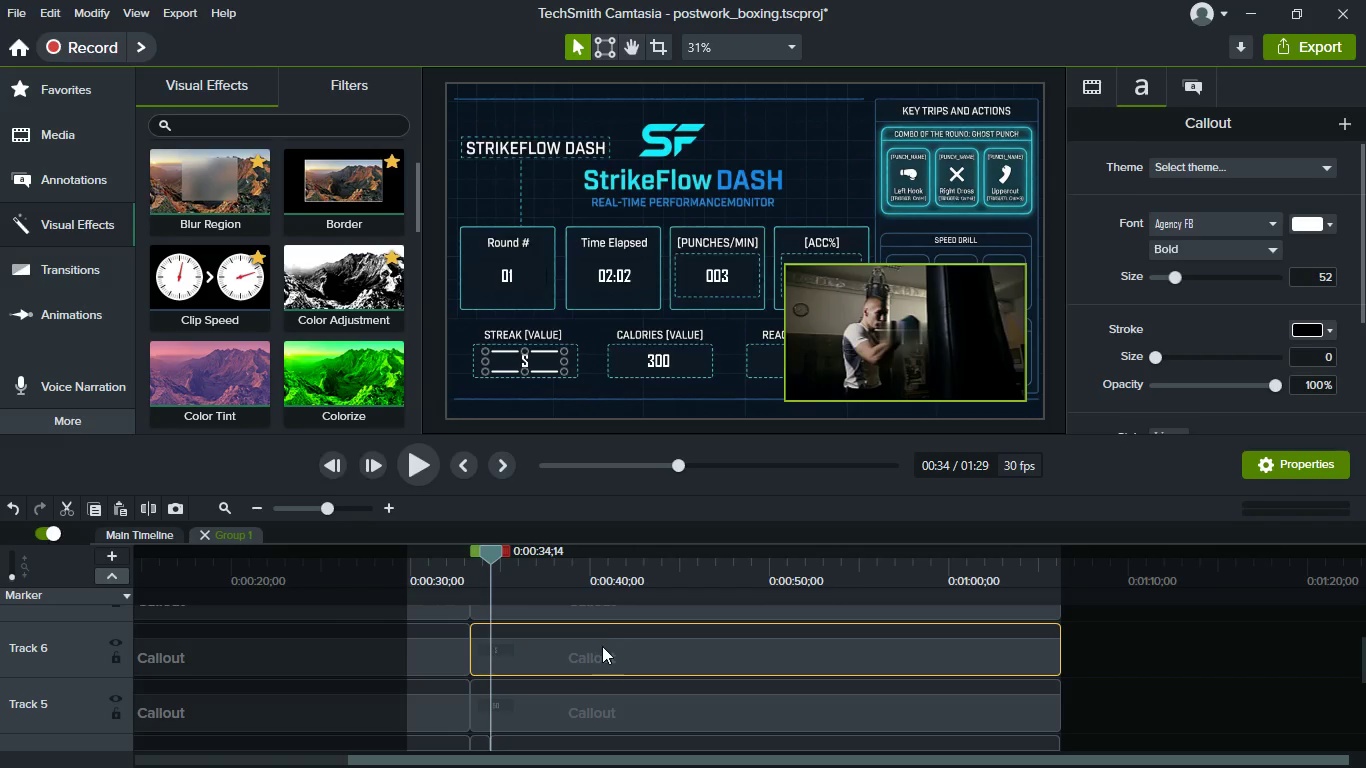 
key(S)
 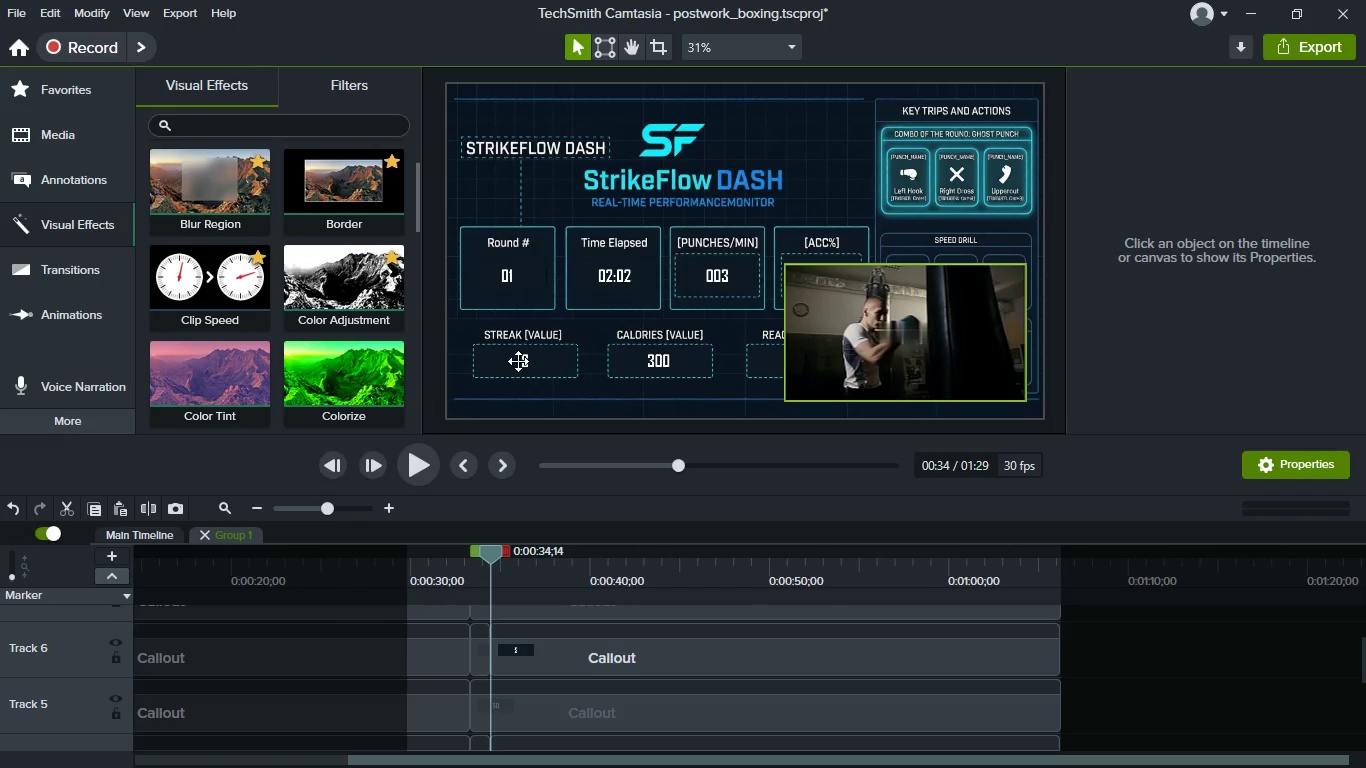 
double_click([518, 361])
 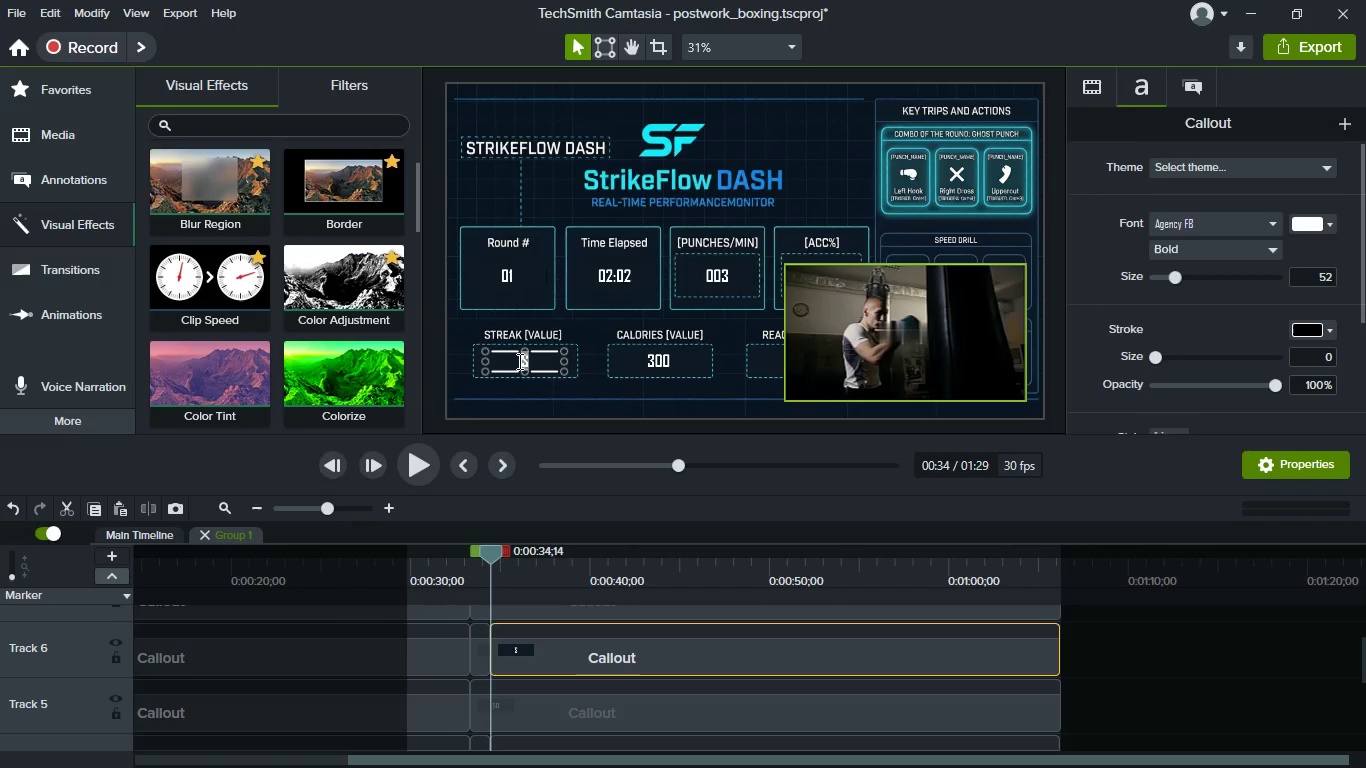 
type(0010)
 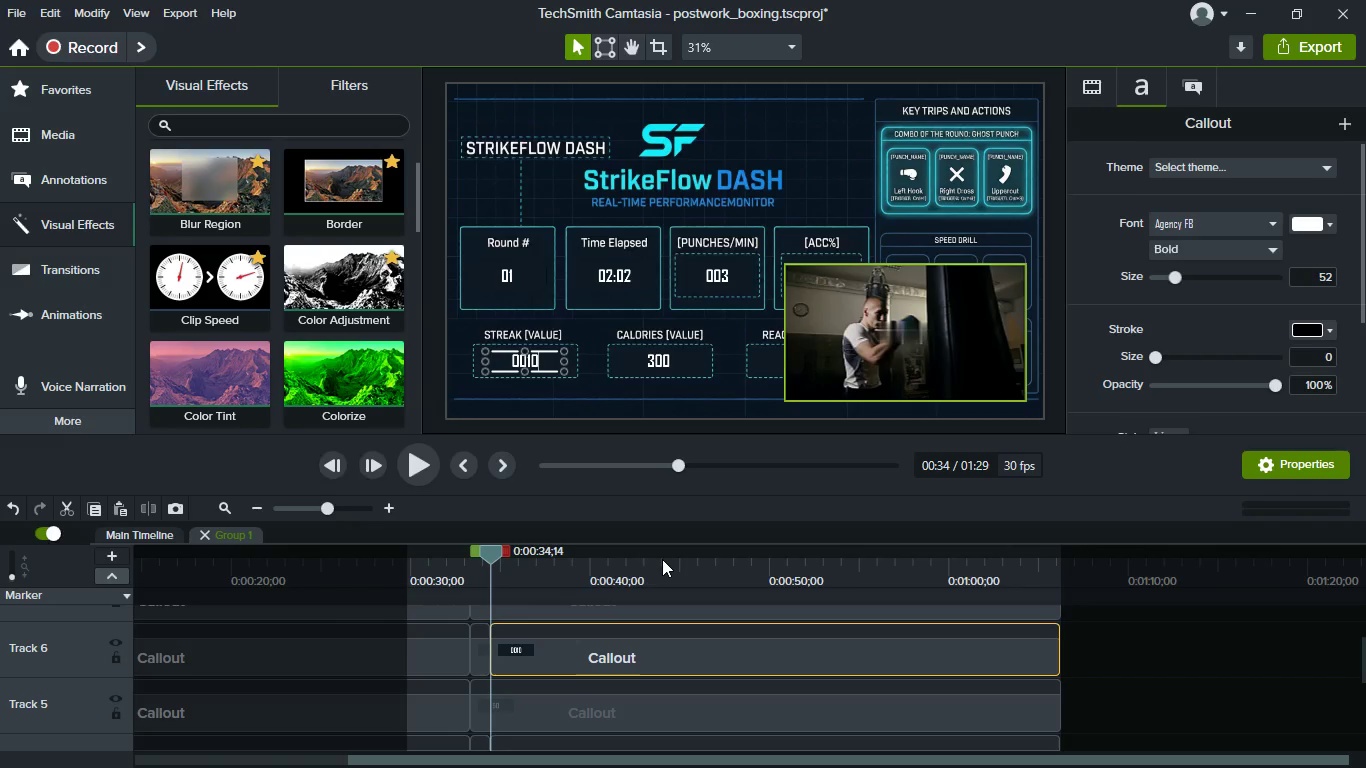 
wait(5.58)
 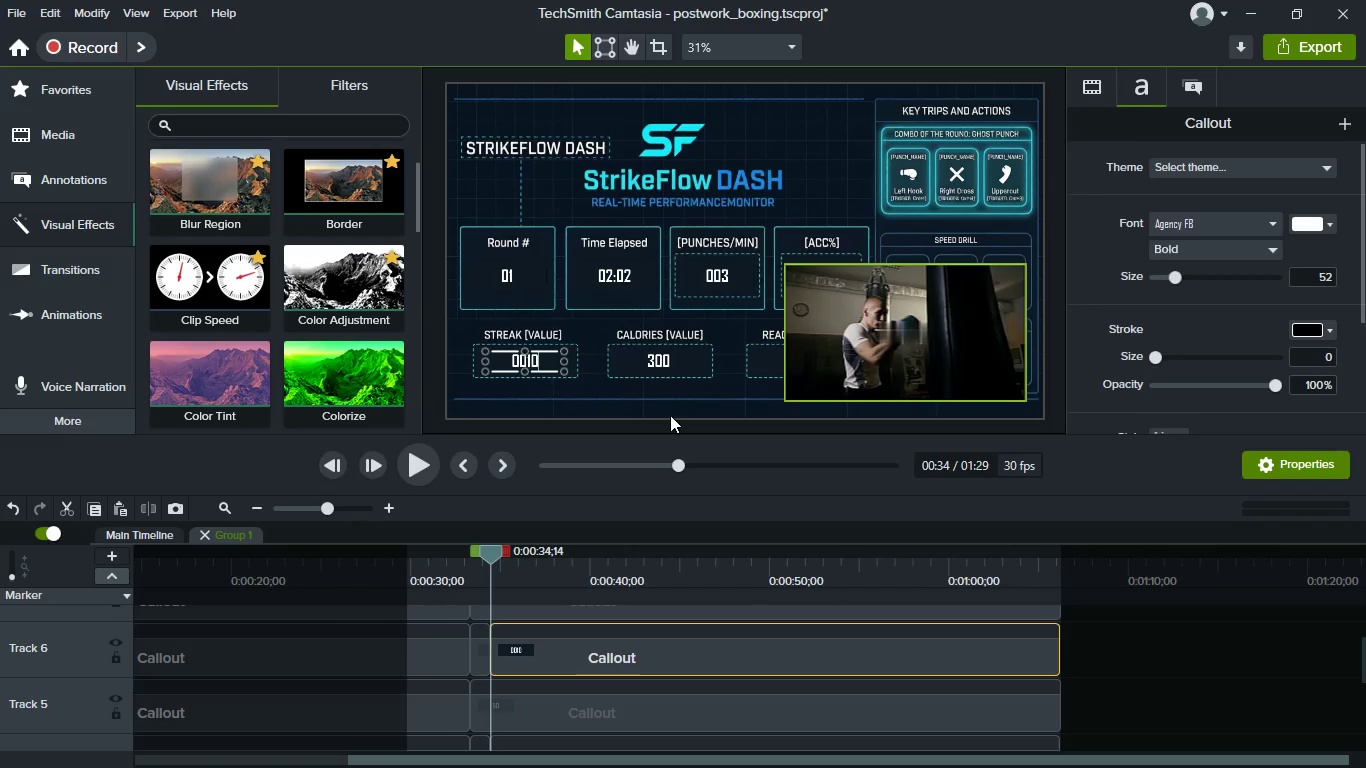 
left_click([656, 362])
 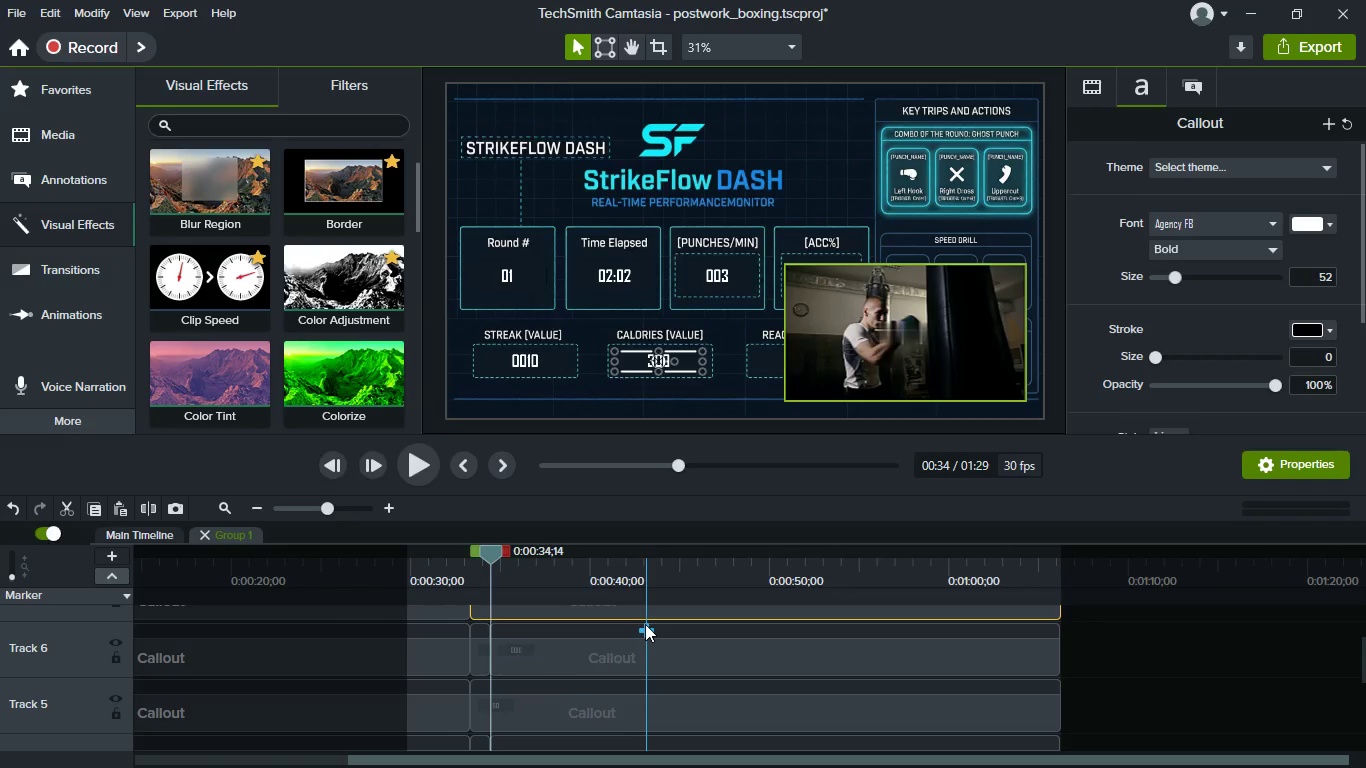 
scroll: coordinate [645, 635], scroll_direction: up, amount: 1.0
 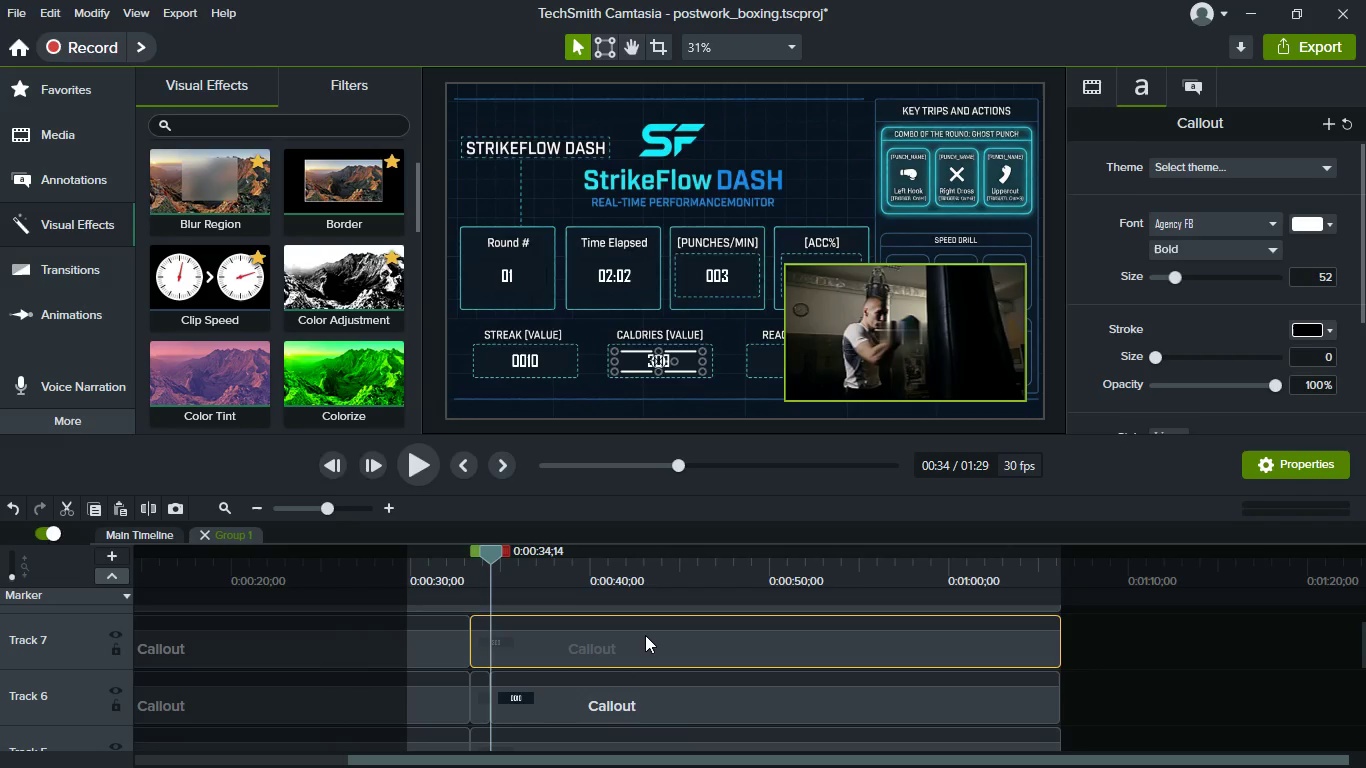 
left_click([645, 635])
 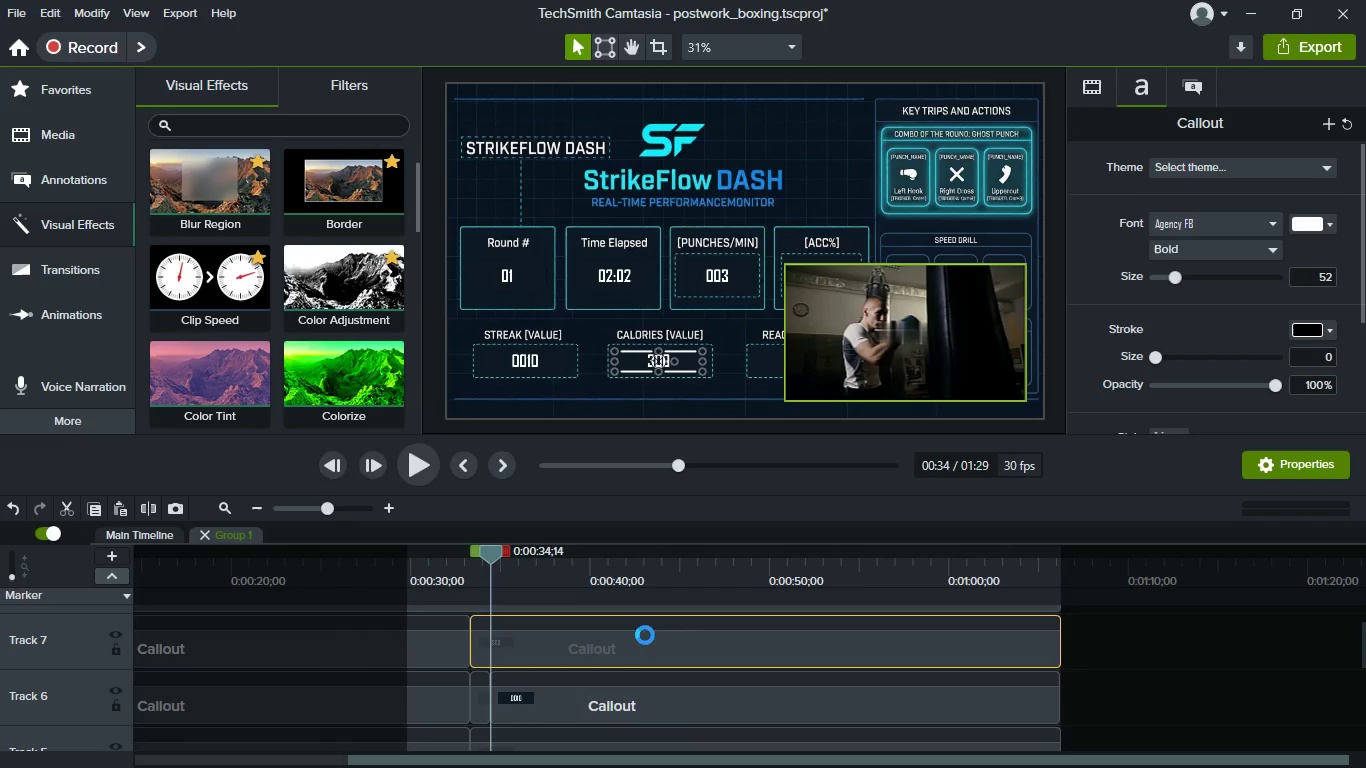 
key(S)
 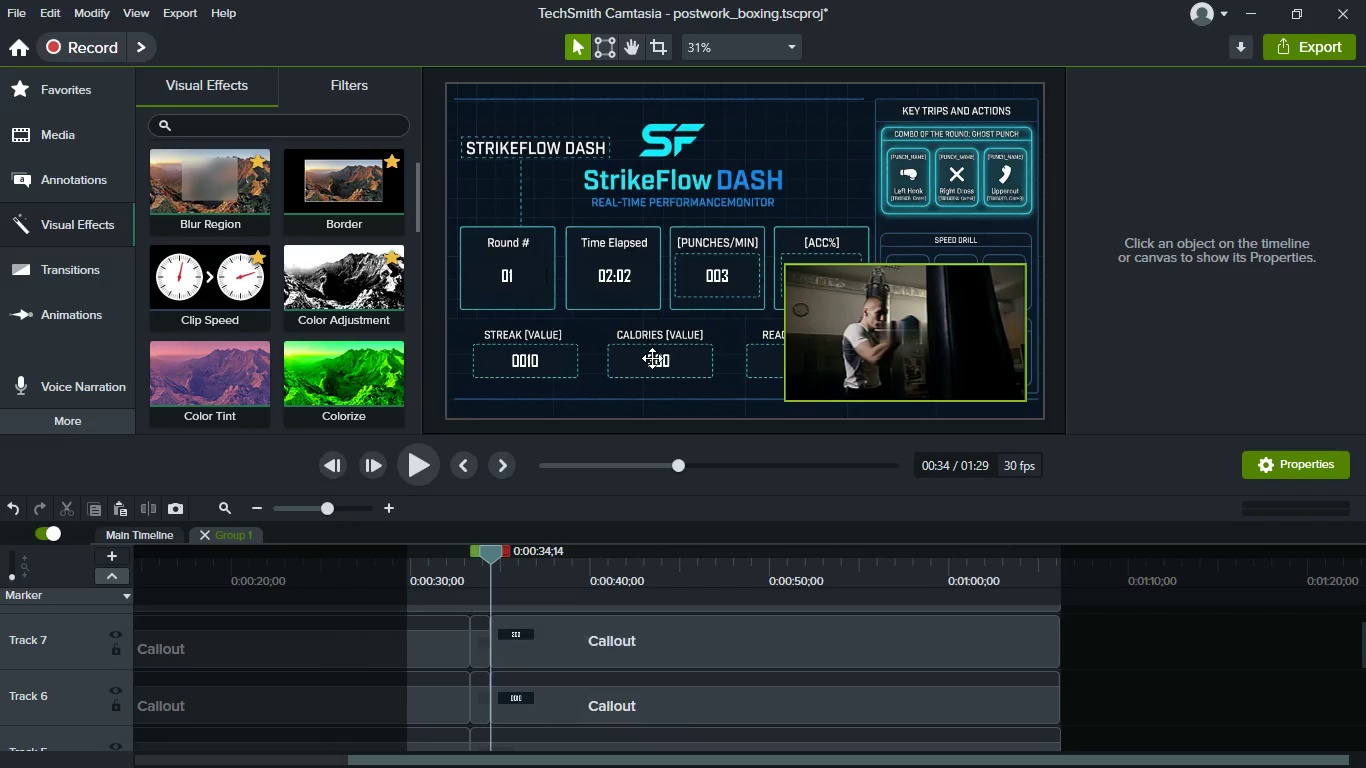 
double_click([652, 358])
 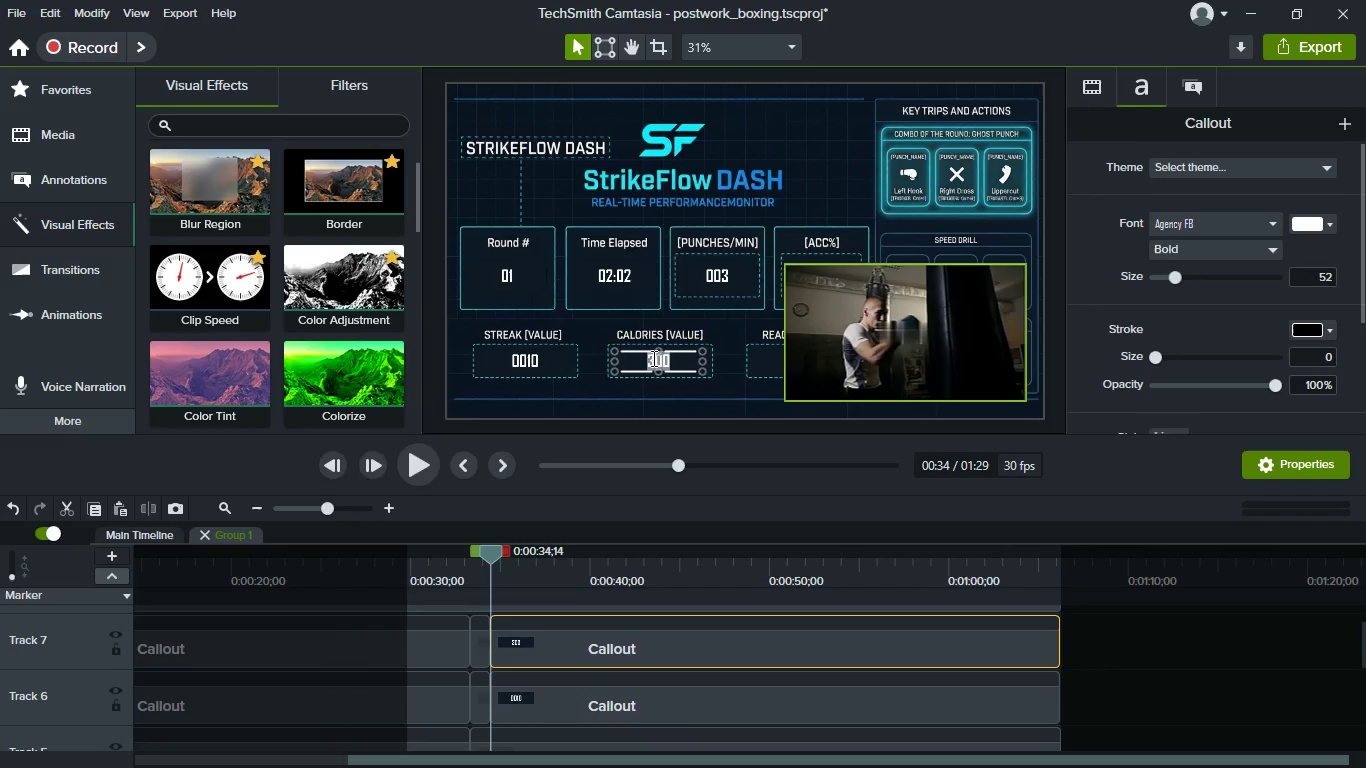 
type(400)
 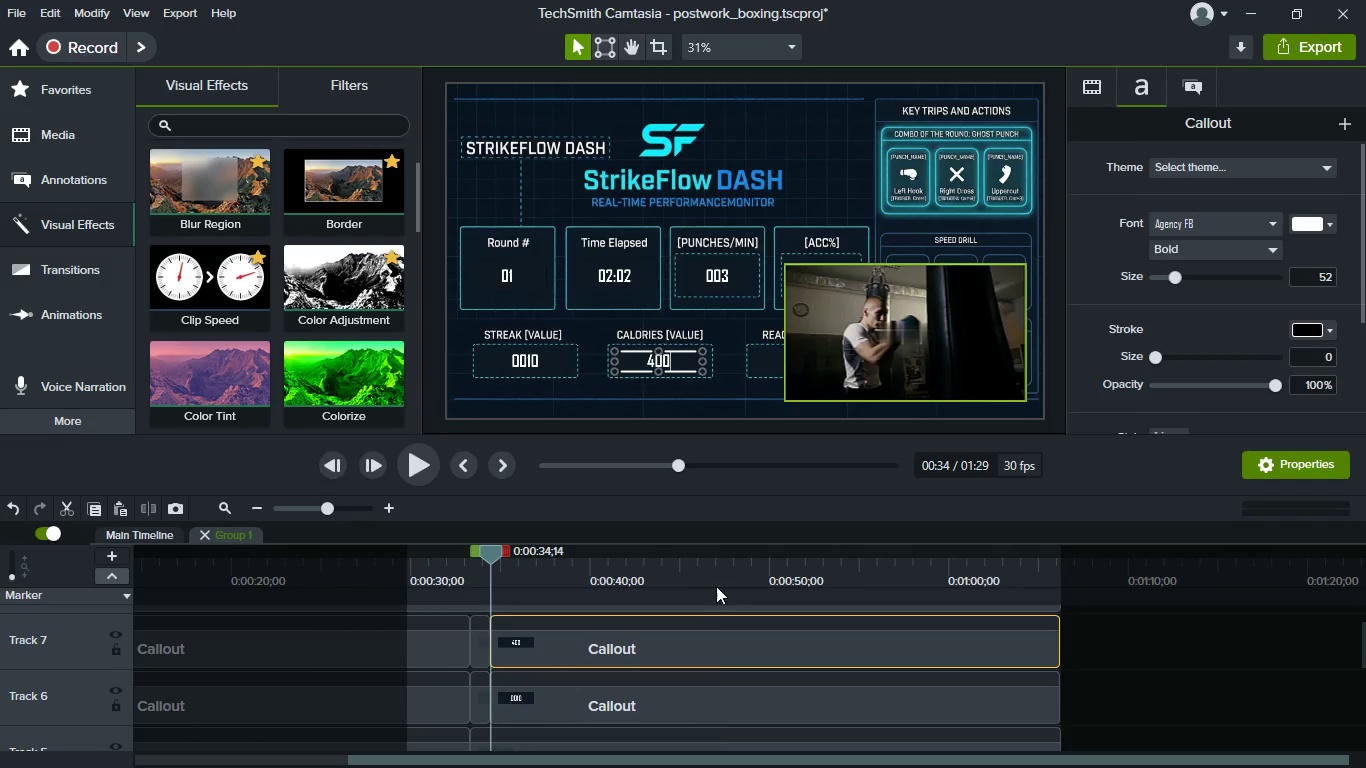 
scroll: coordinate [746, 649], scroll_direction: up, amount: 1.0
 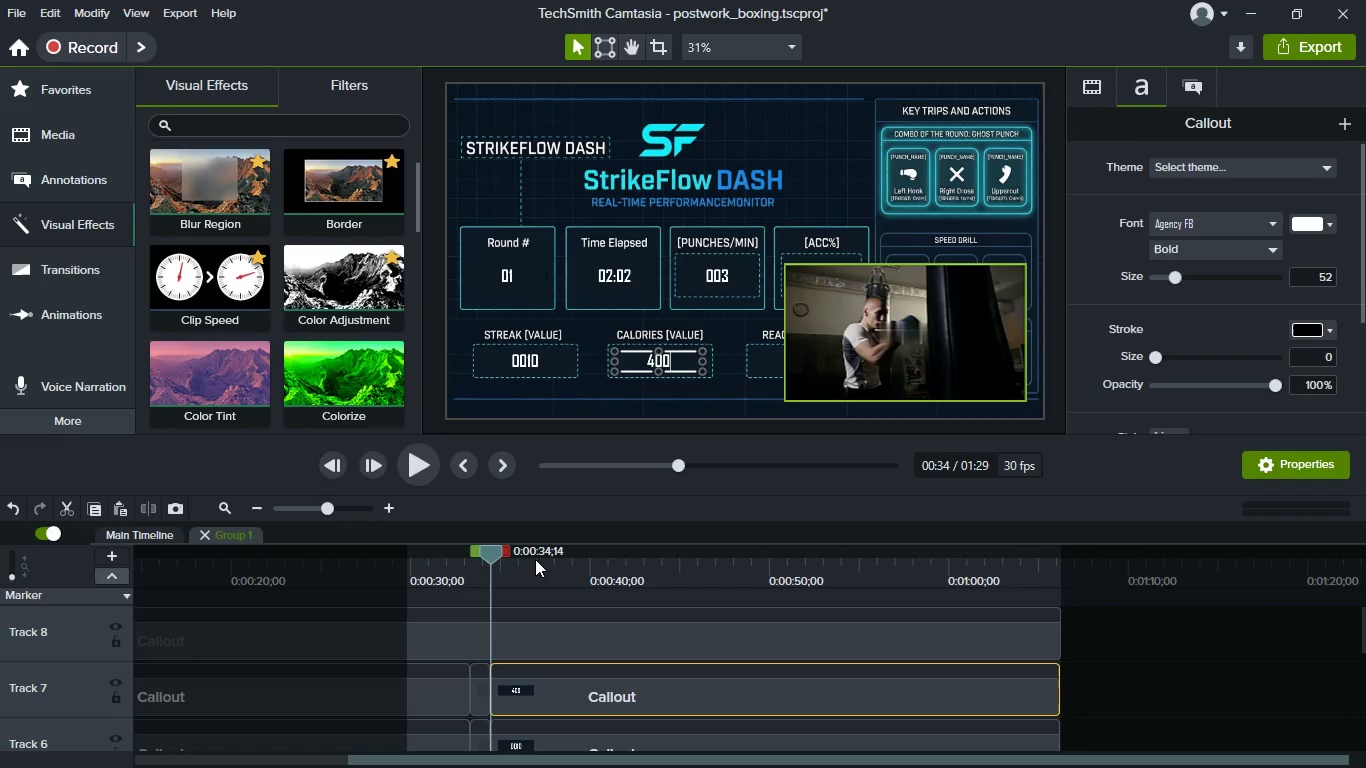 
left_click([542, 565])
 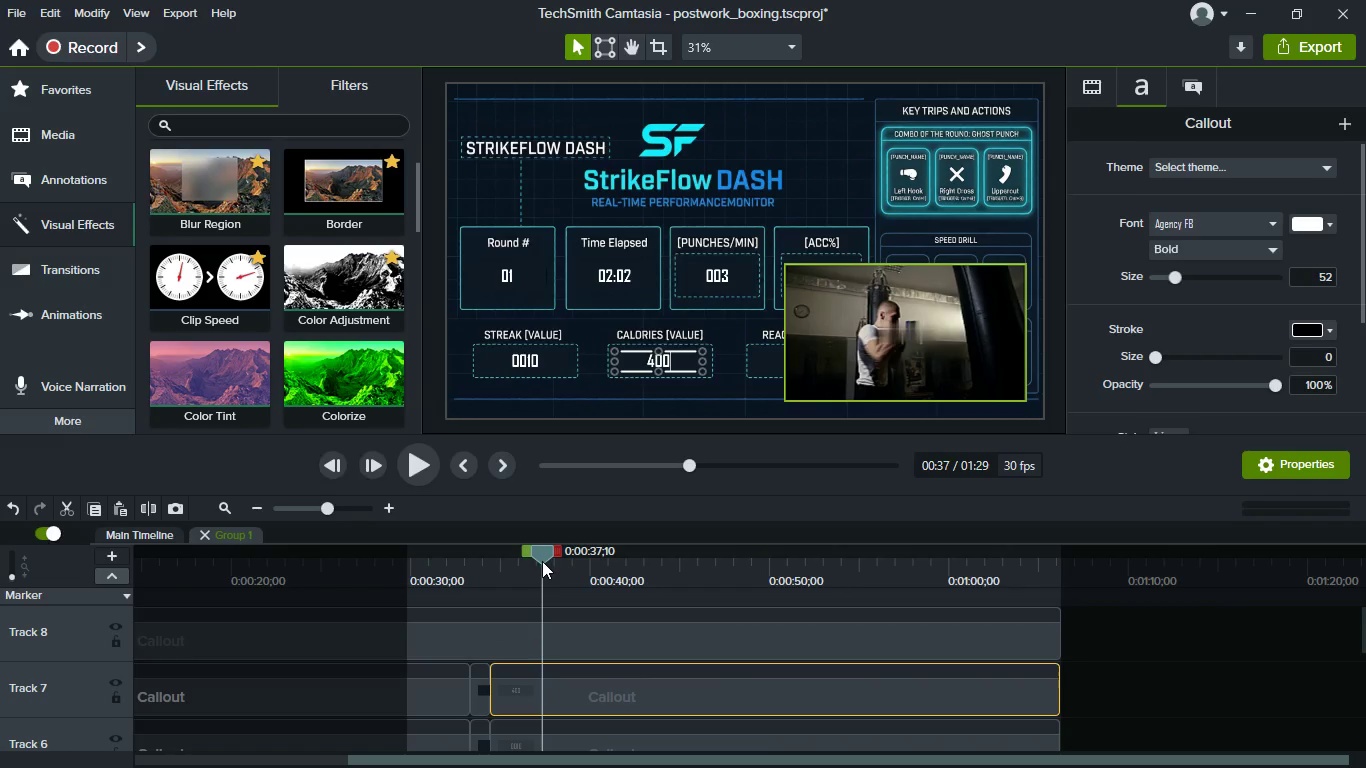 
left_click_drag(start_coordinate=[542, 555], to_coordinate=[526, 549])
 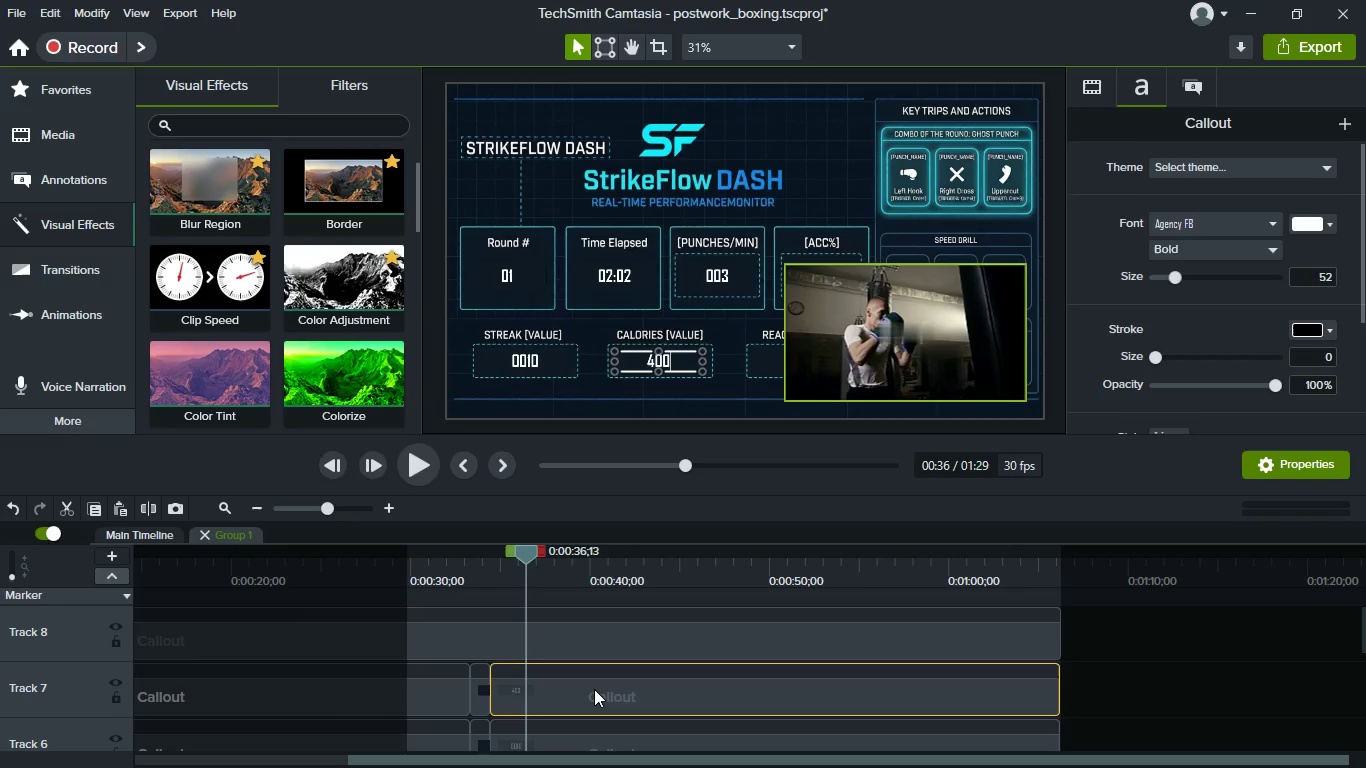 
left_click([594, 689])
 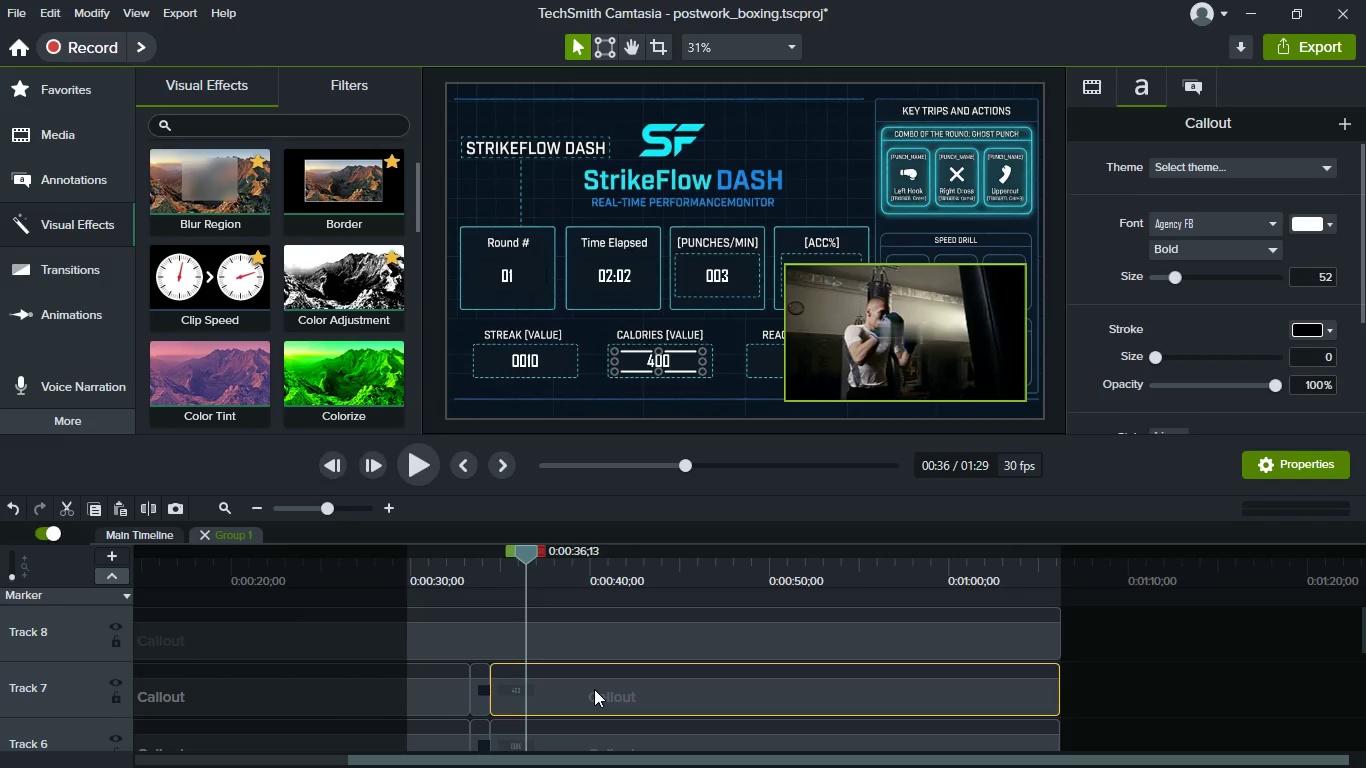 
key(S)
 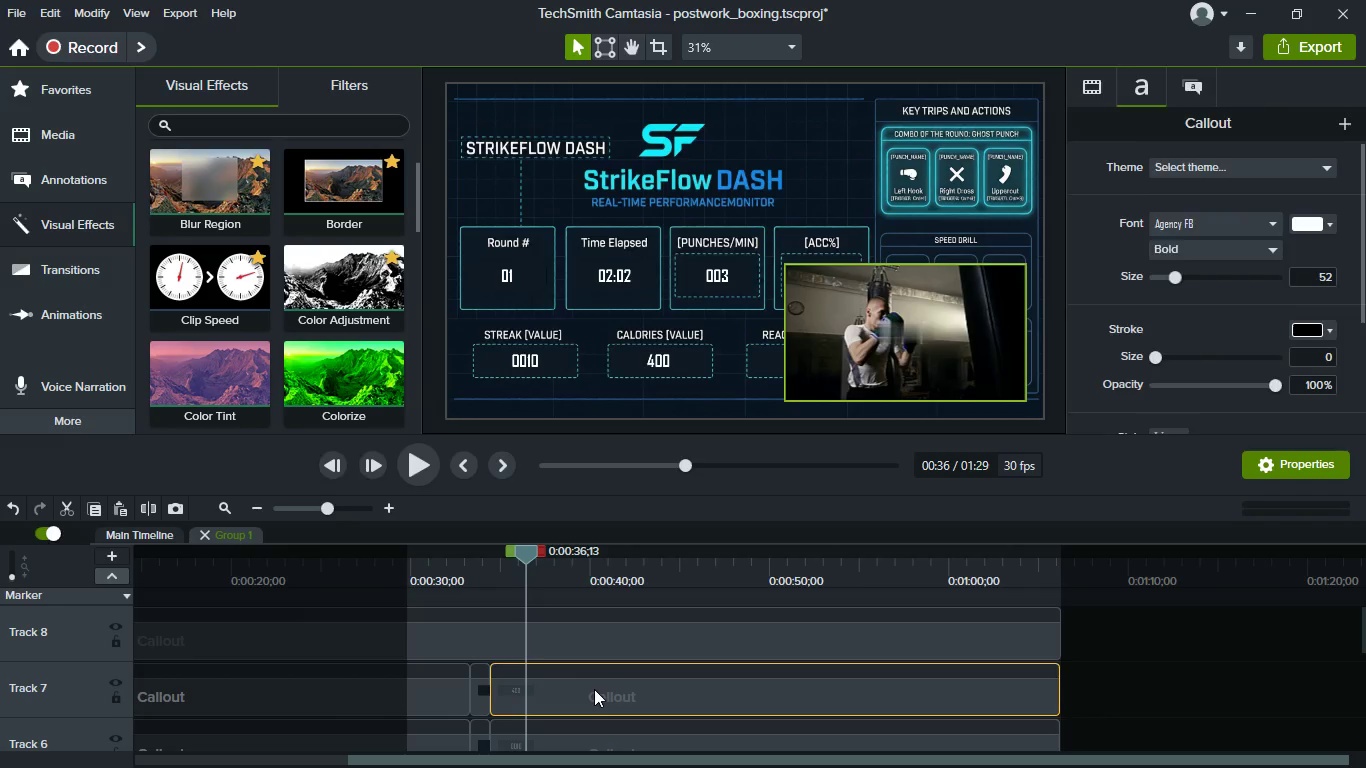 
key(Meta+MetaLeft)
 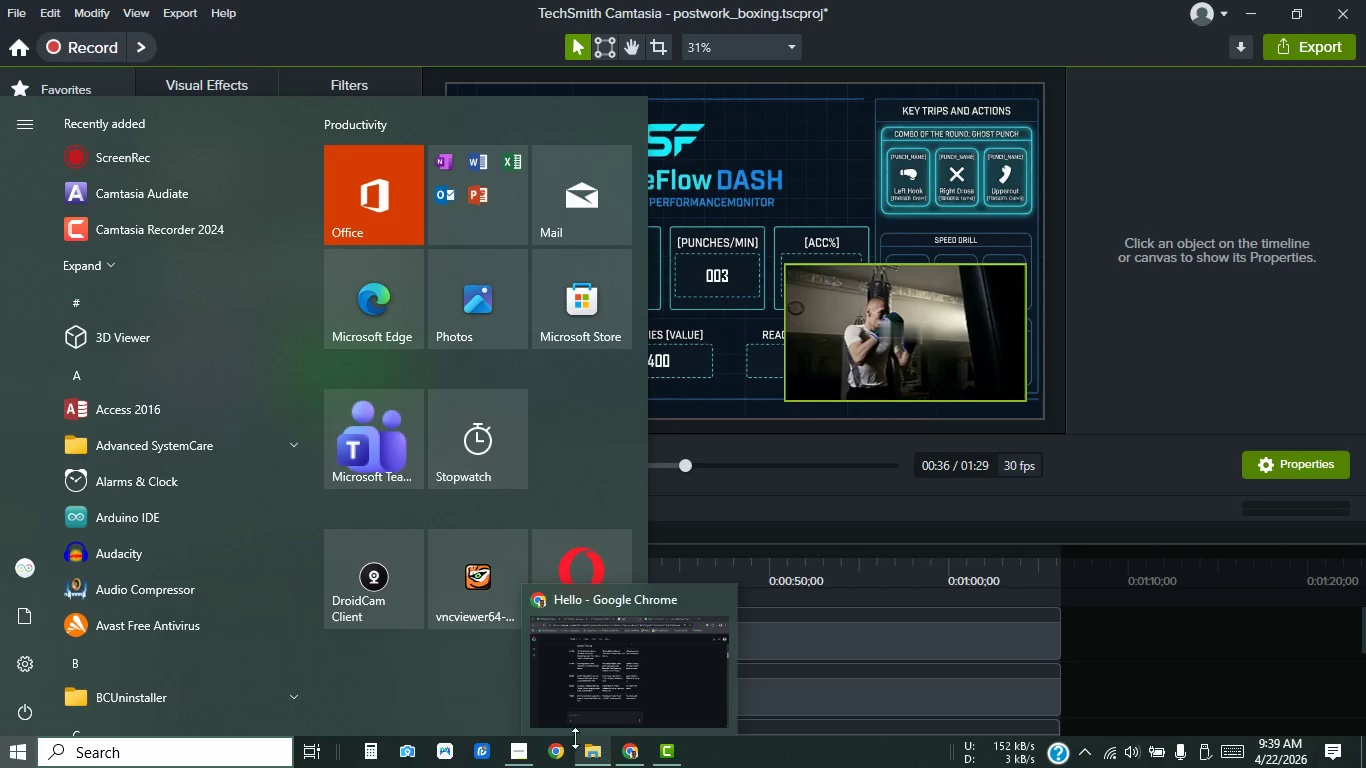 
left_click([515, 746])